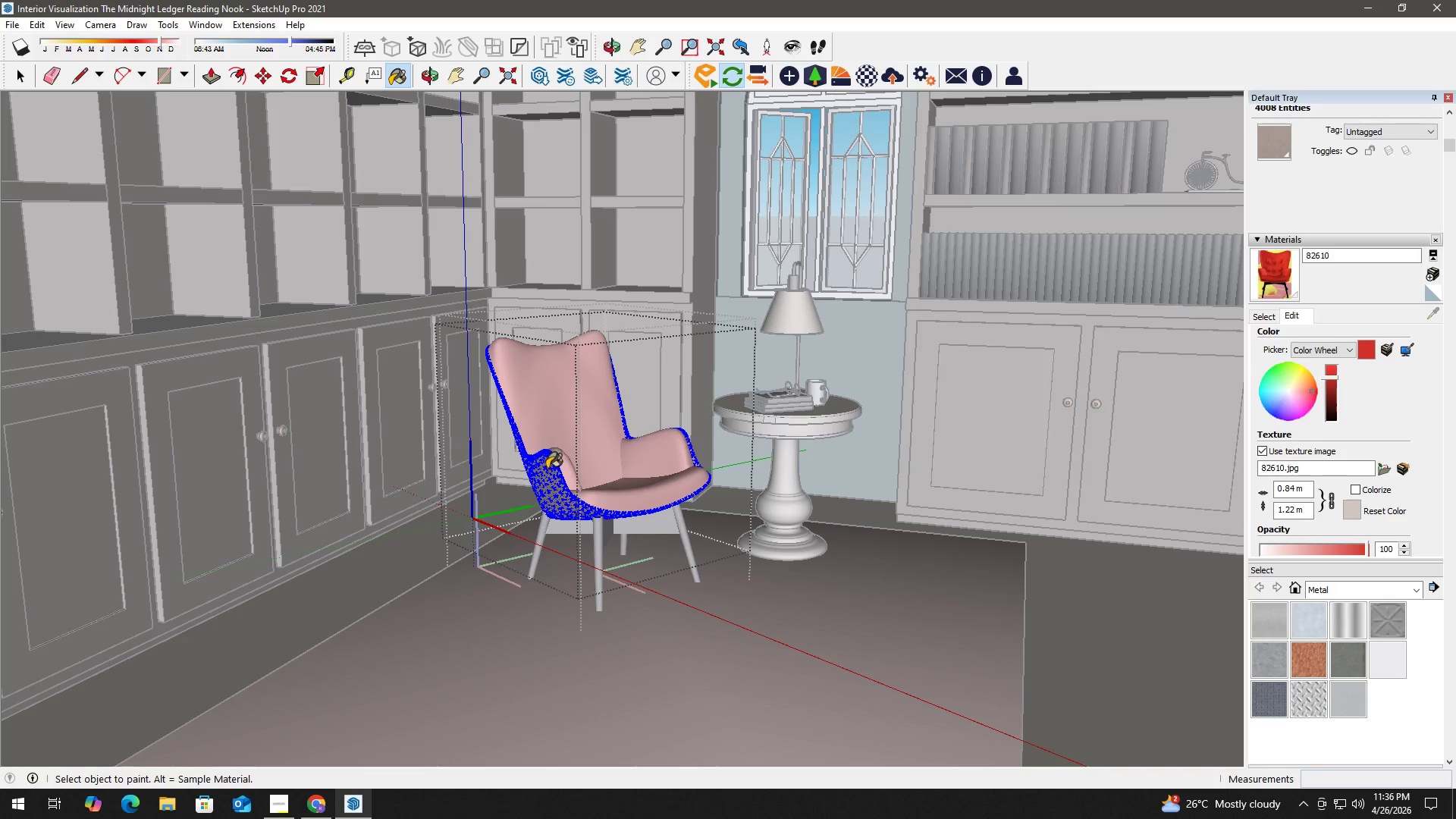 
triple_click([546, 470])
 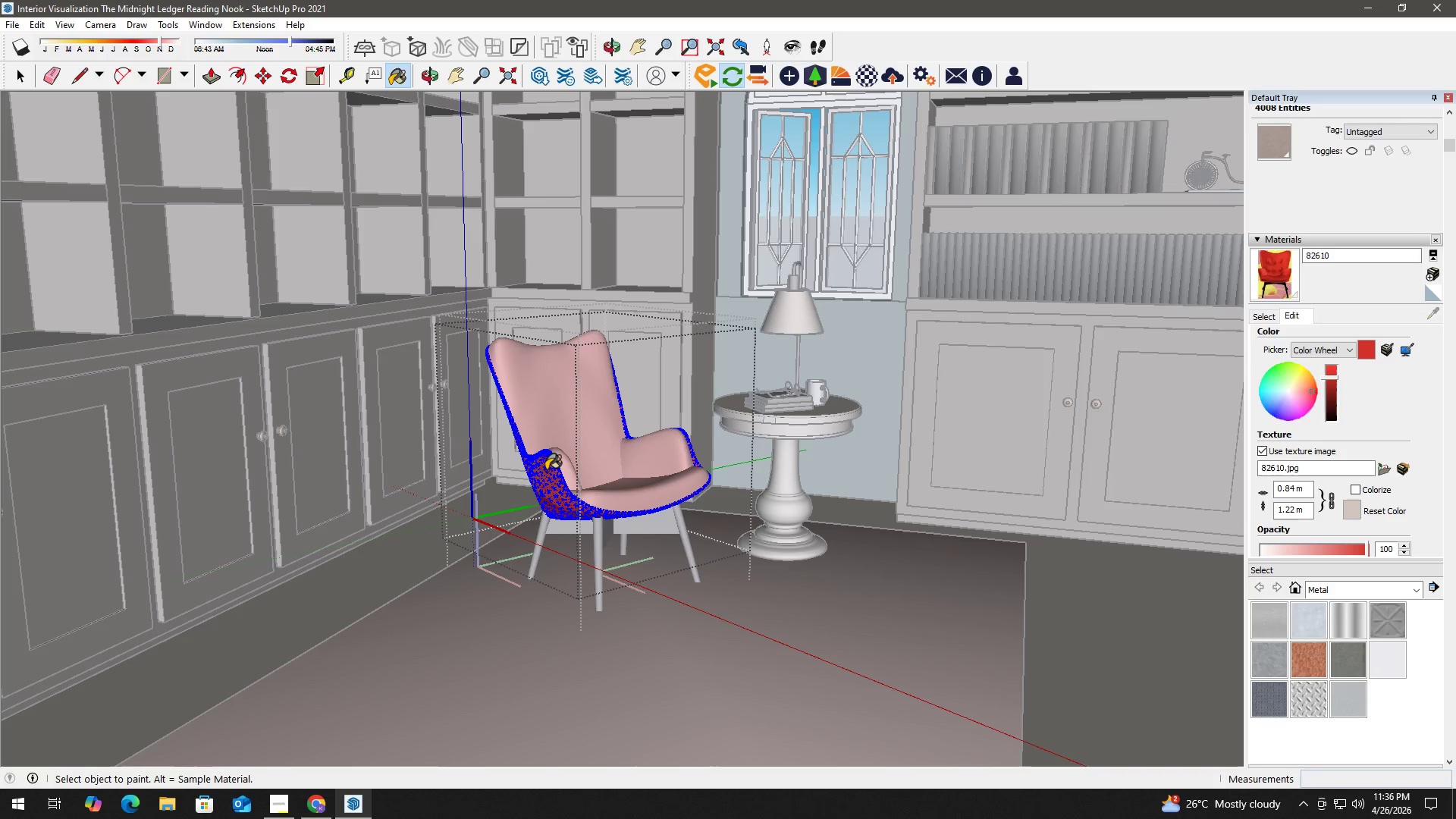 
triple_click([546, 470])
 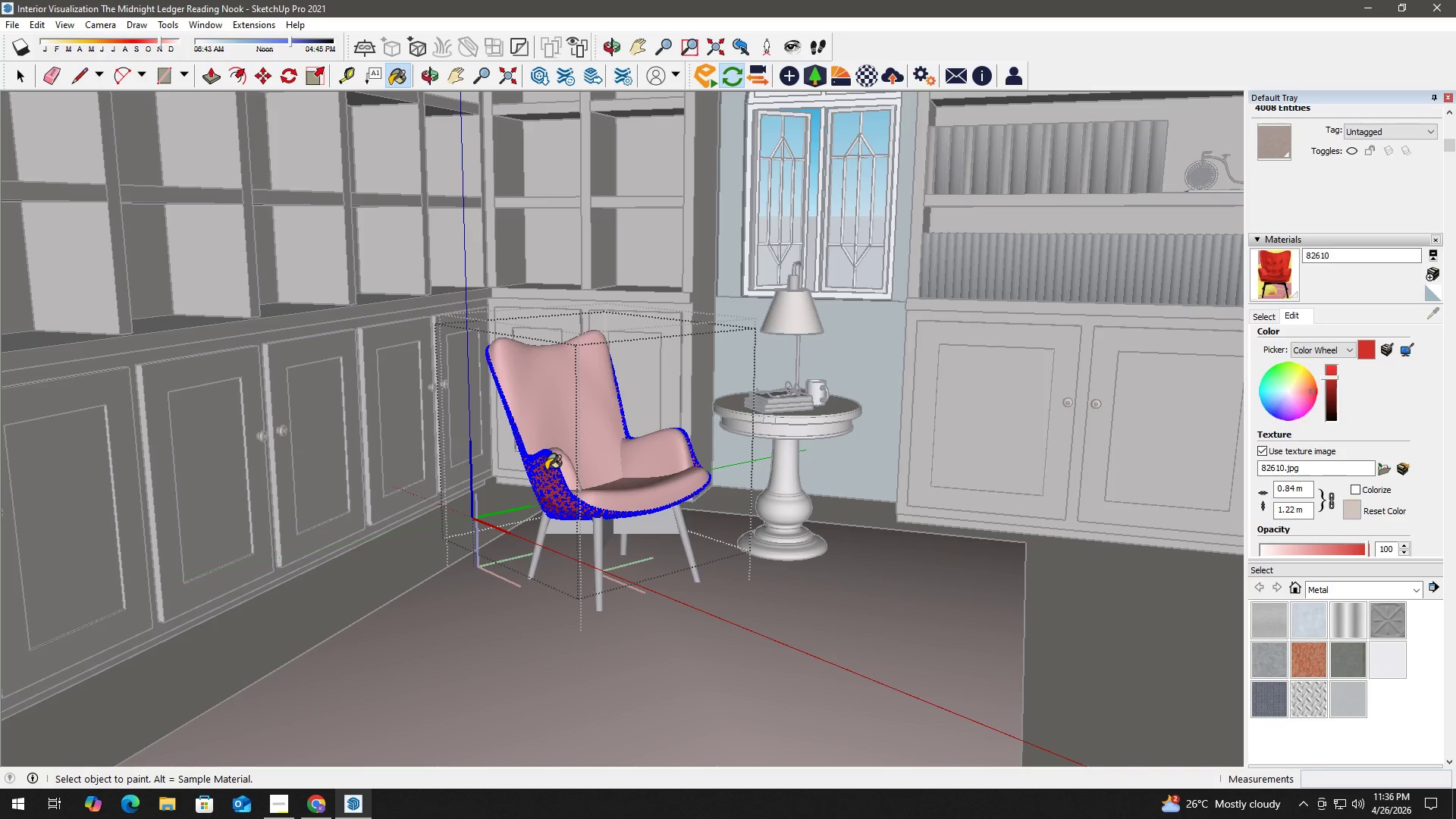 
triple_click([546, 470])
 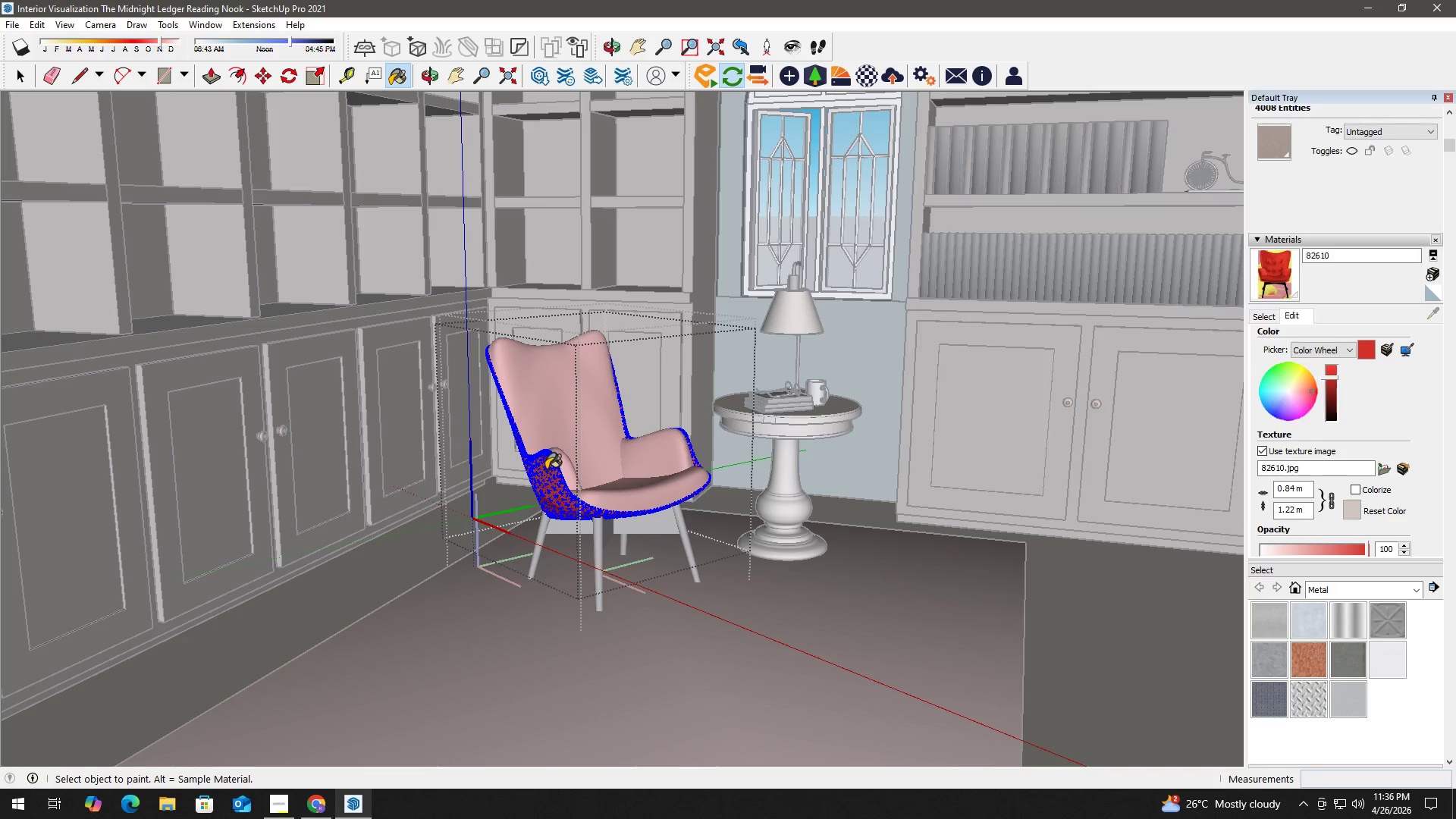 
key(Space)
 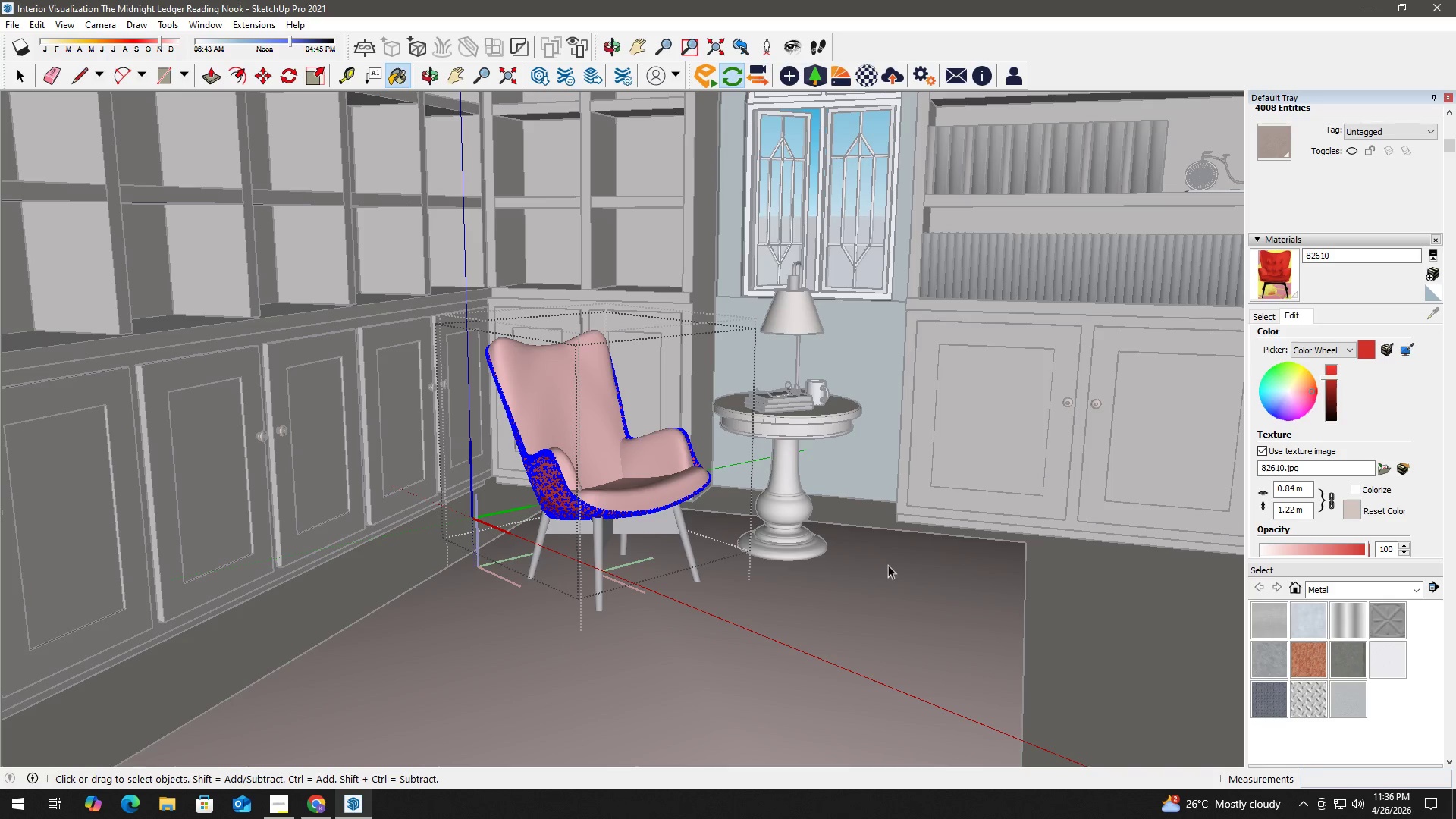 
key(Escape)
 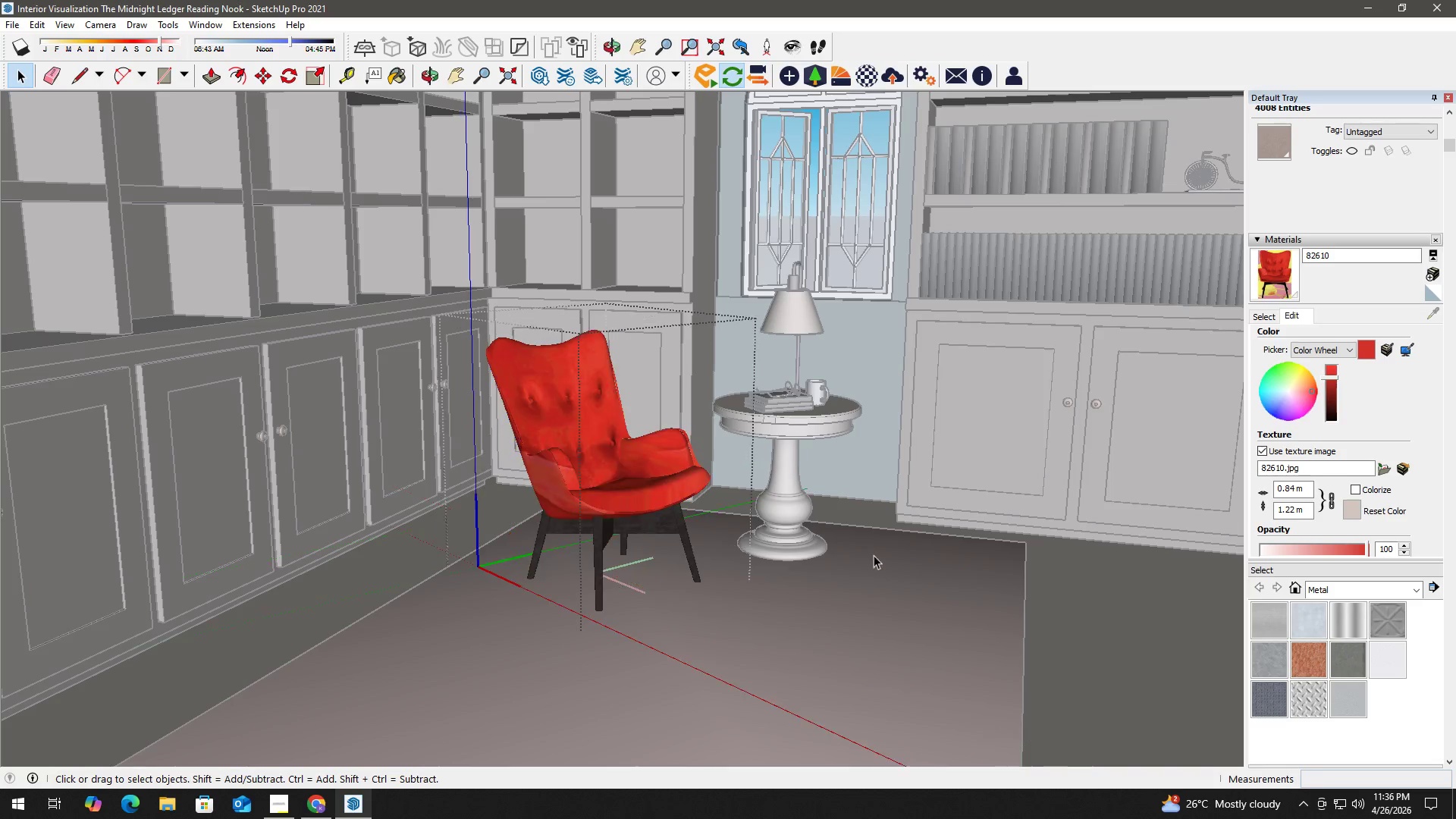 
key(Escape)
 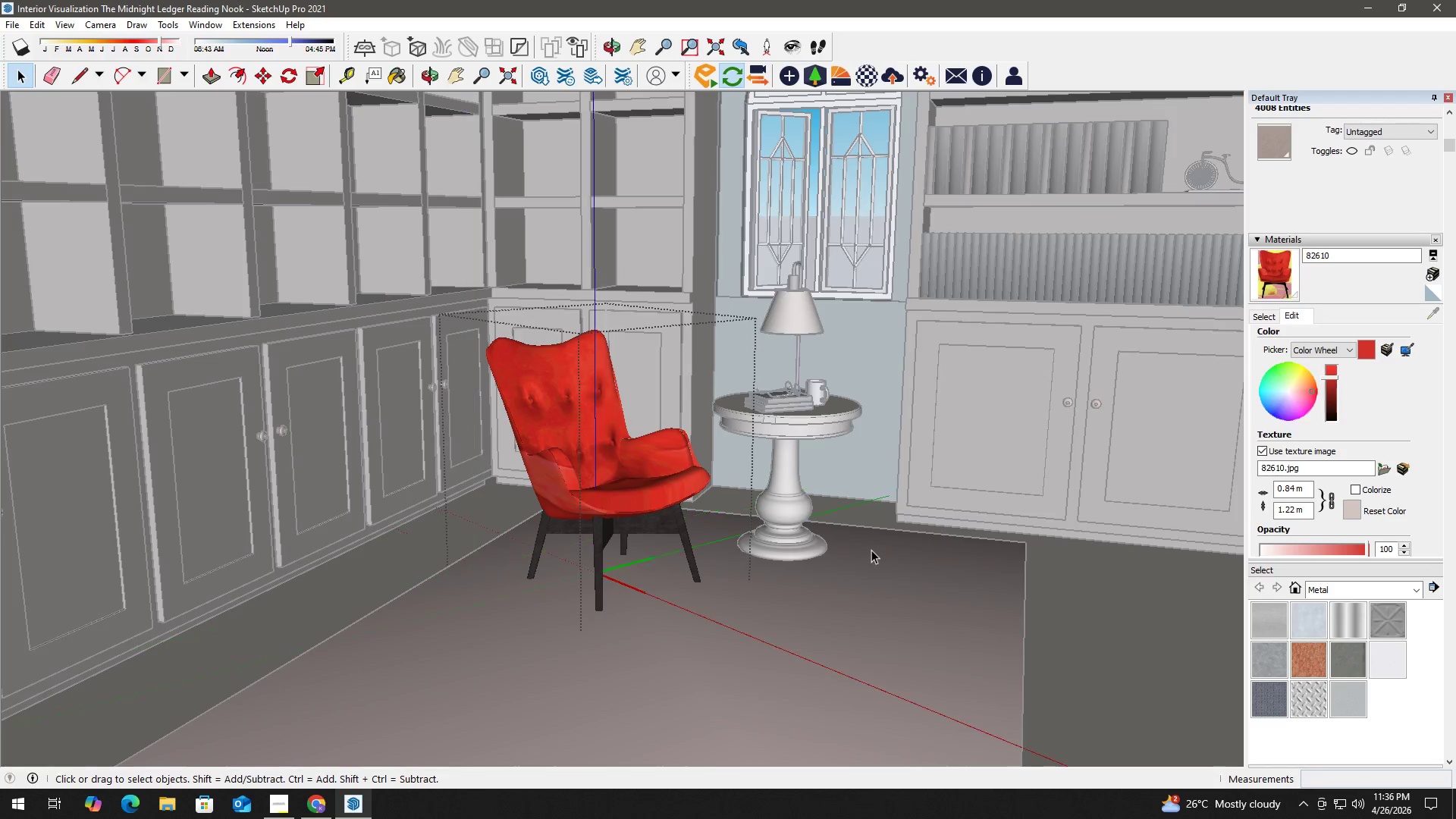 
key(Escape)
 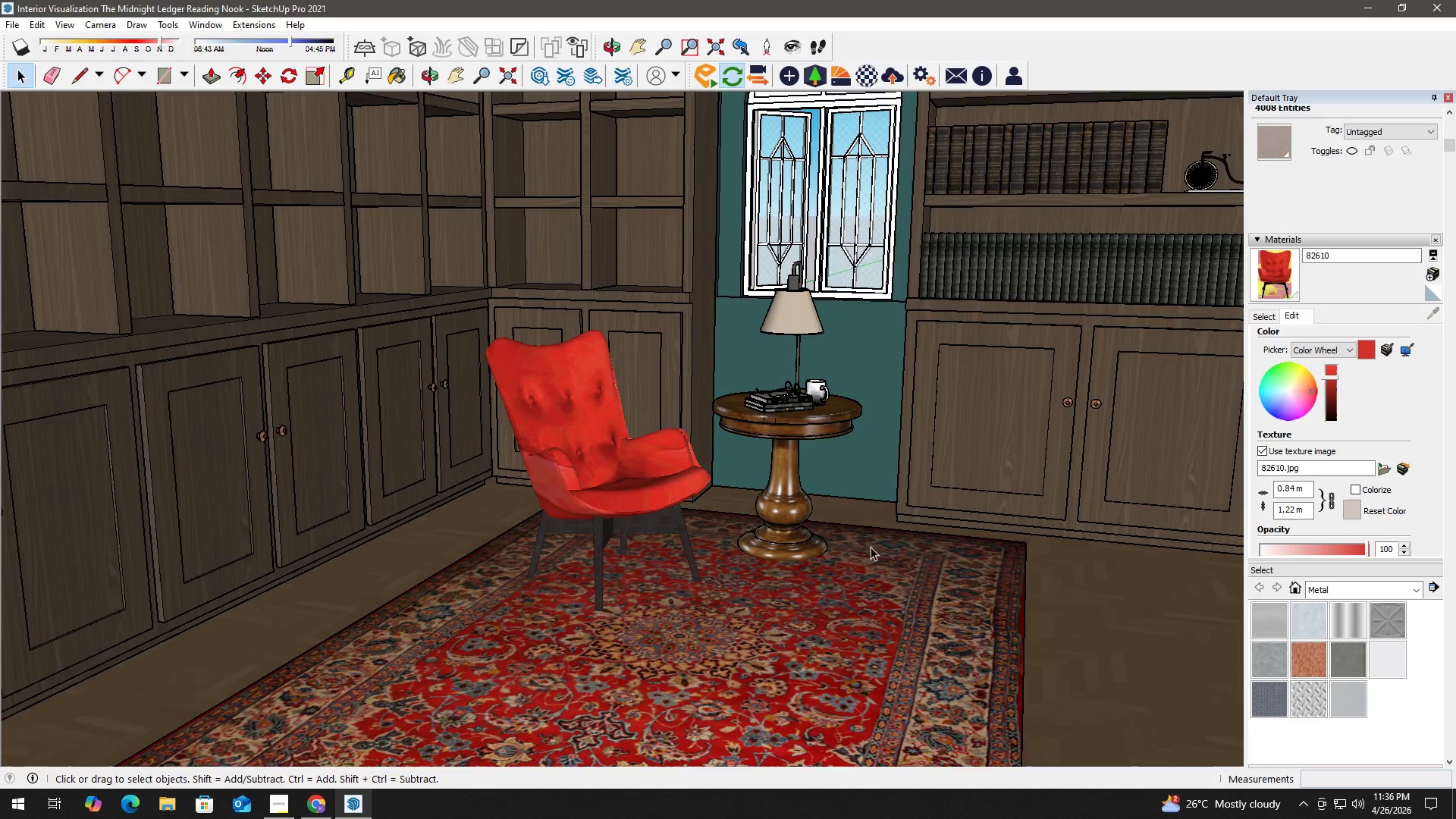 
scroll: coordinate [871, 548], scroll_direction: down, amount: 1.0
 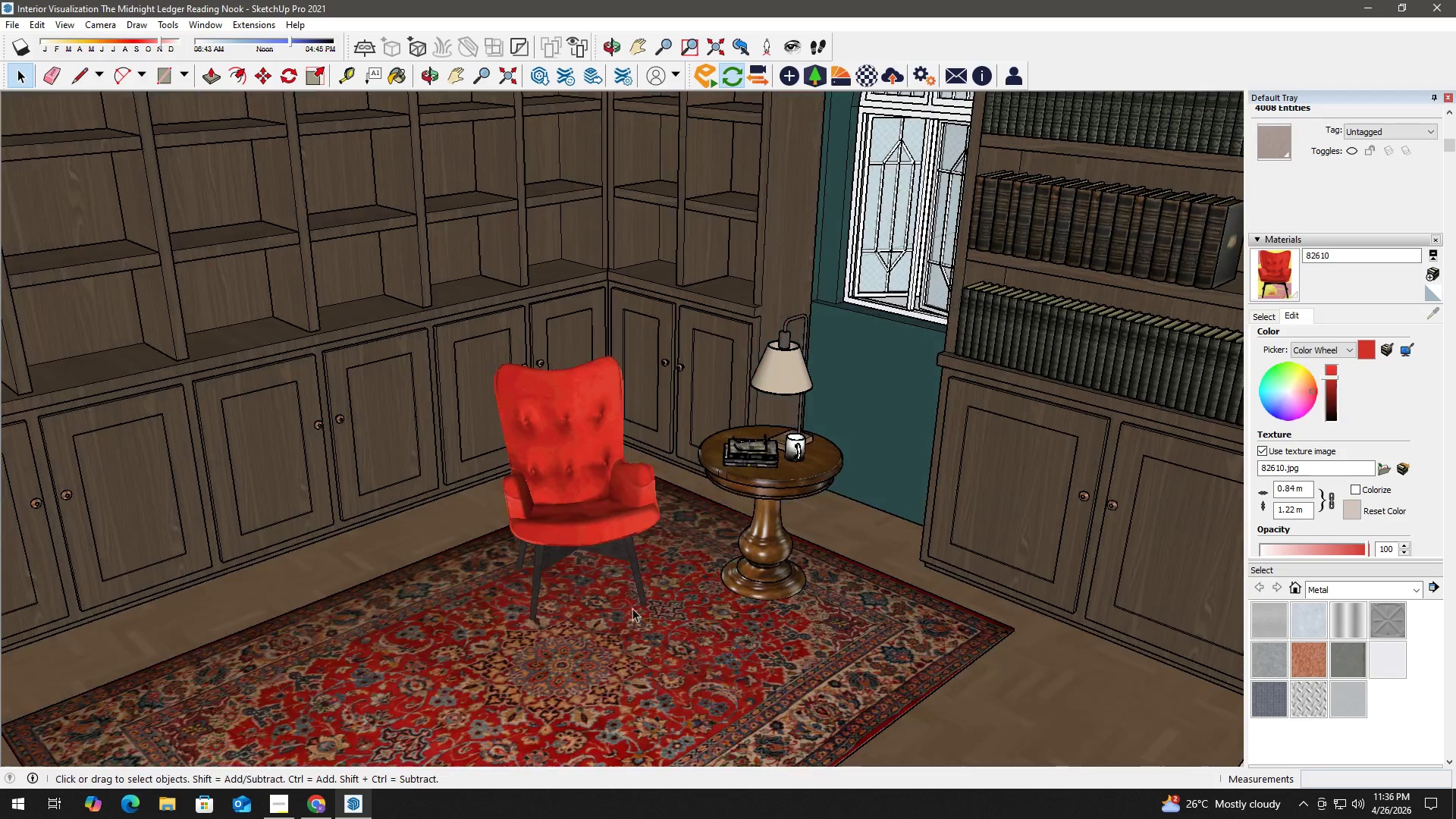 
left_click([625, 506])
 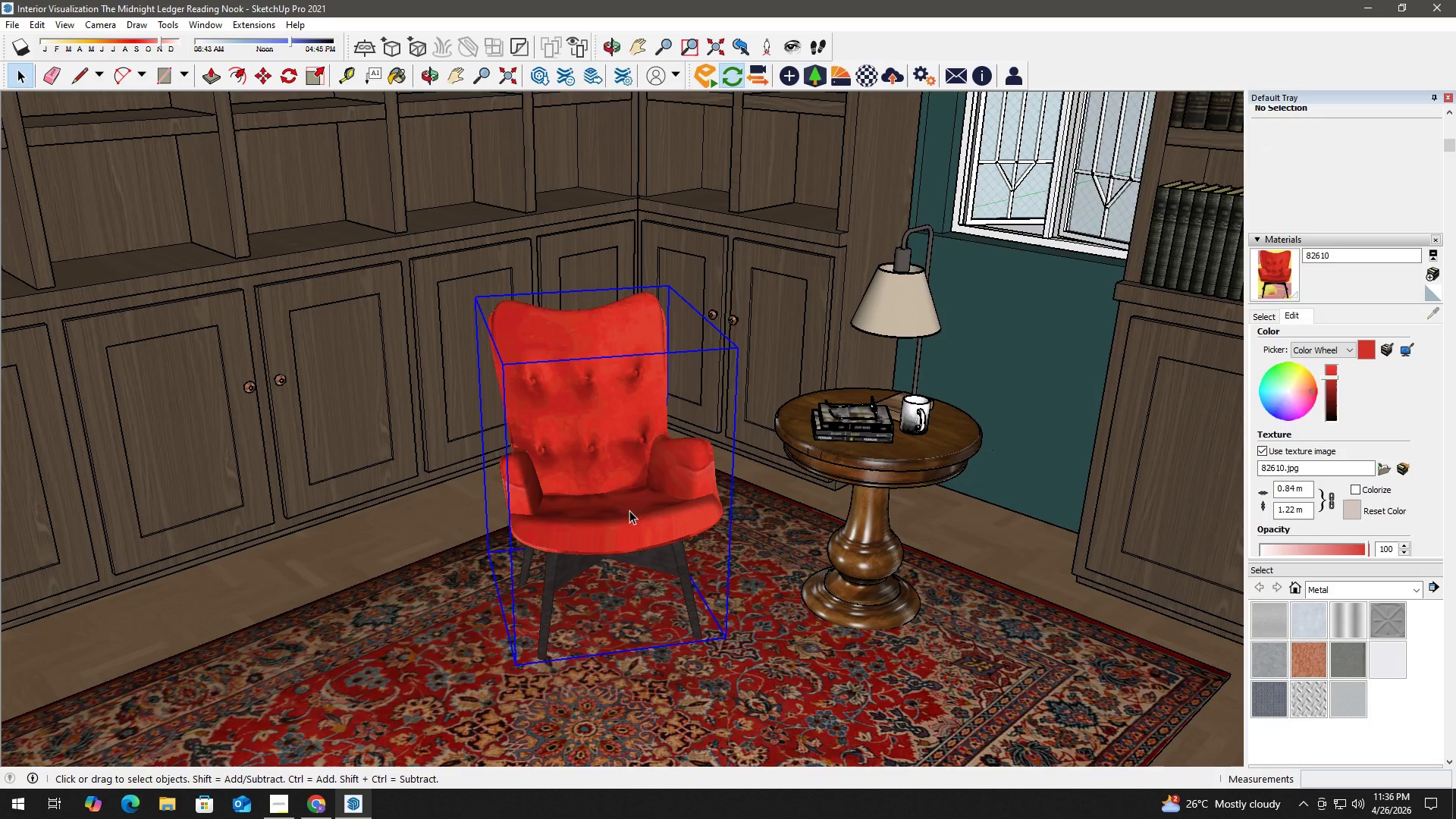 
scroll: coordinate [507, 510], scroll_direction: up, amount: 3.0
 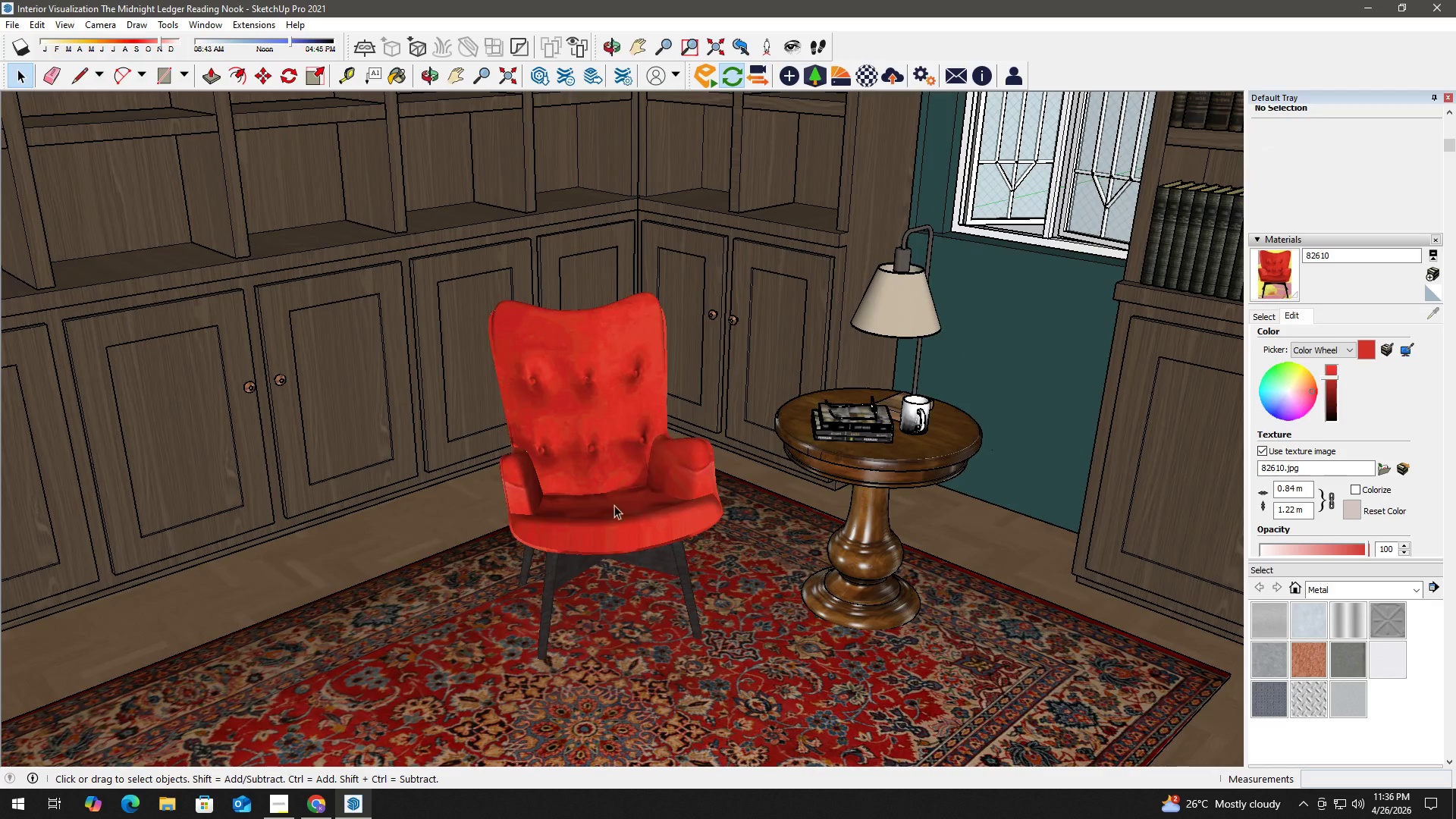 
scroll: coordinate [629, 511], scroll_direction: down, amount: 2.0
 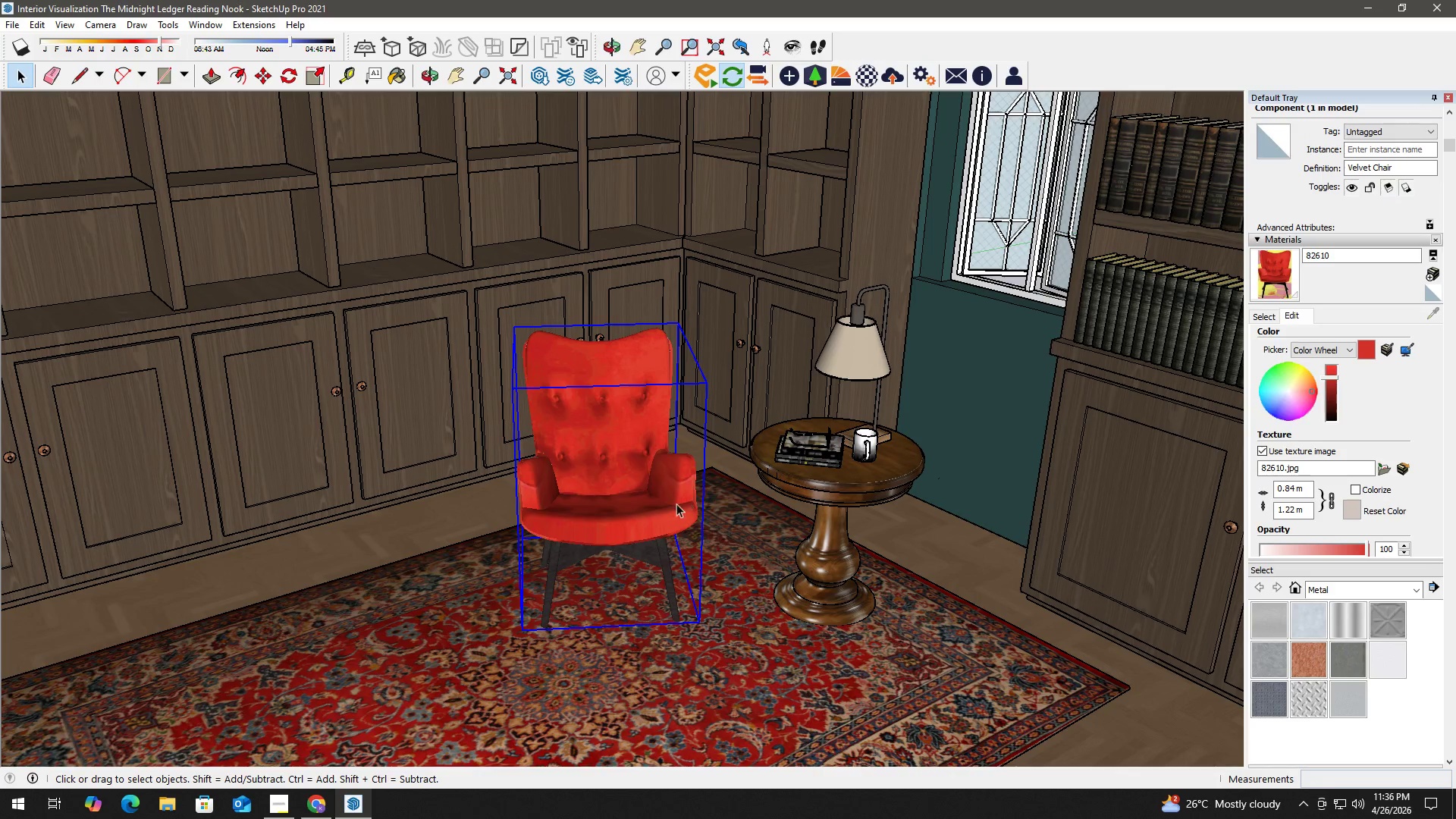 
key(M)
 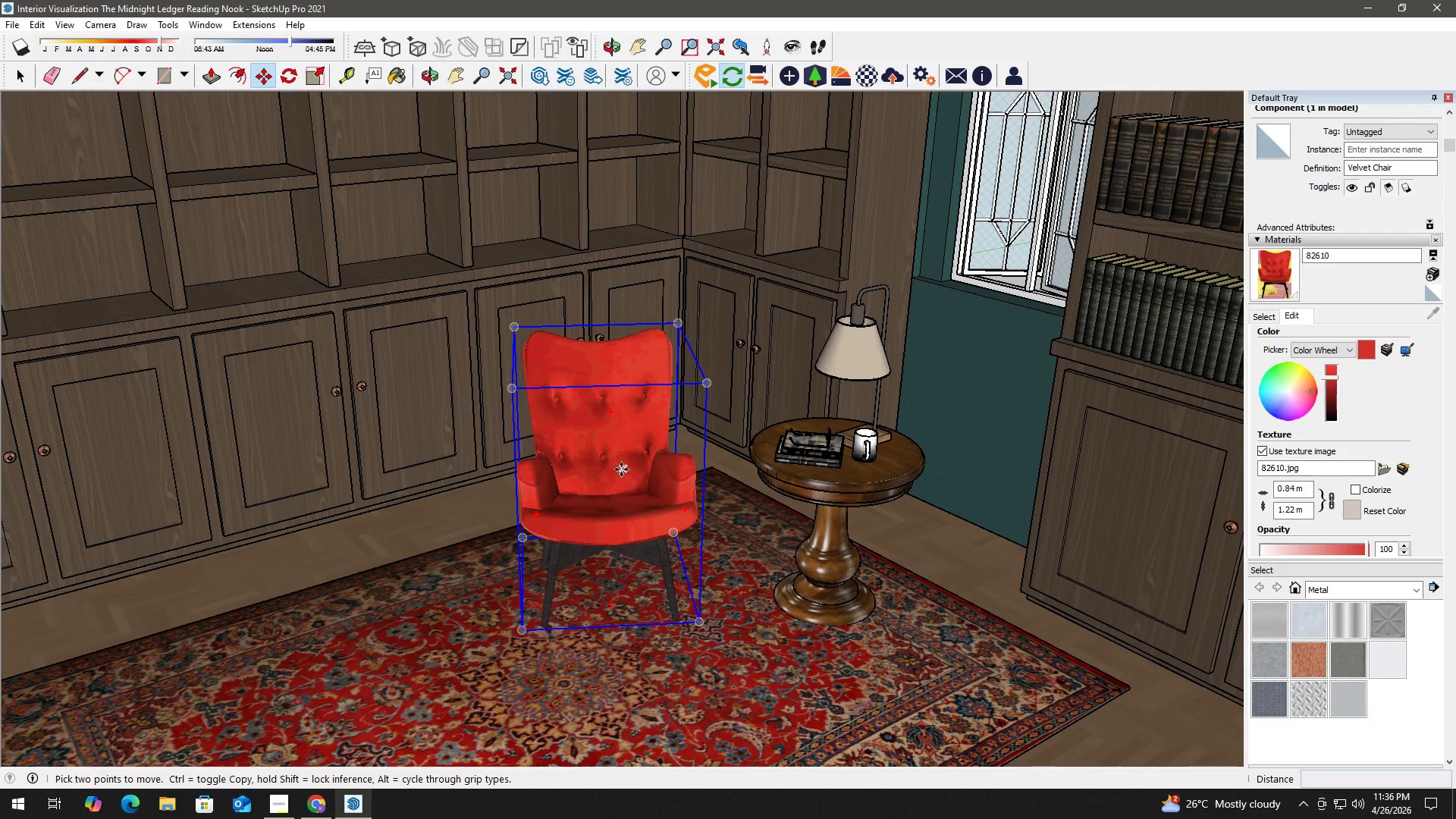 
left_click([618, 463])
 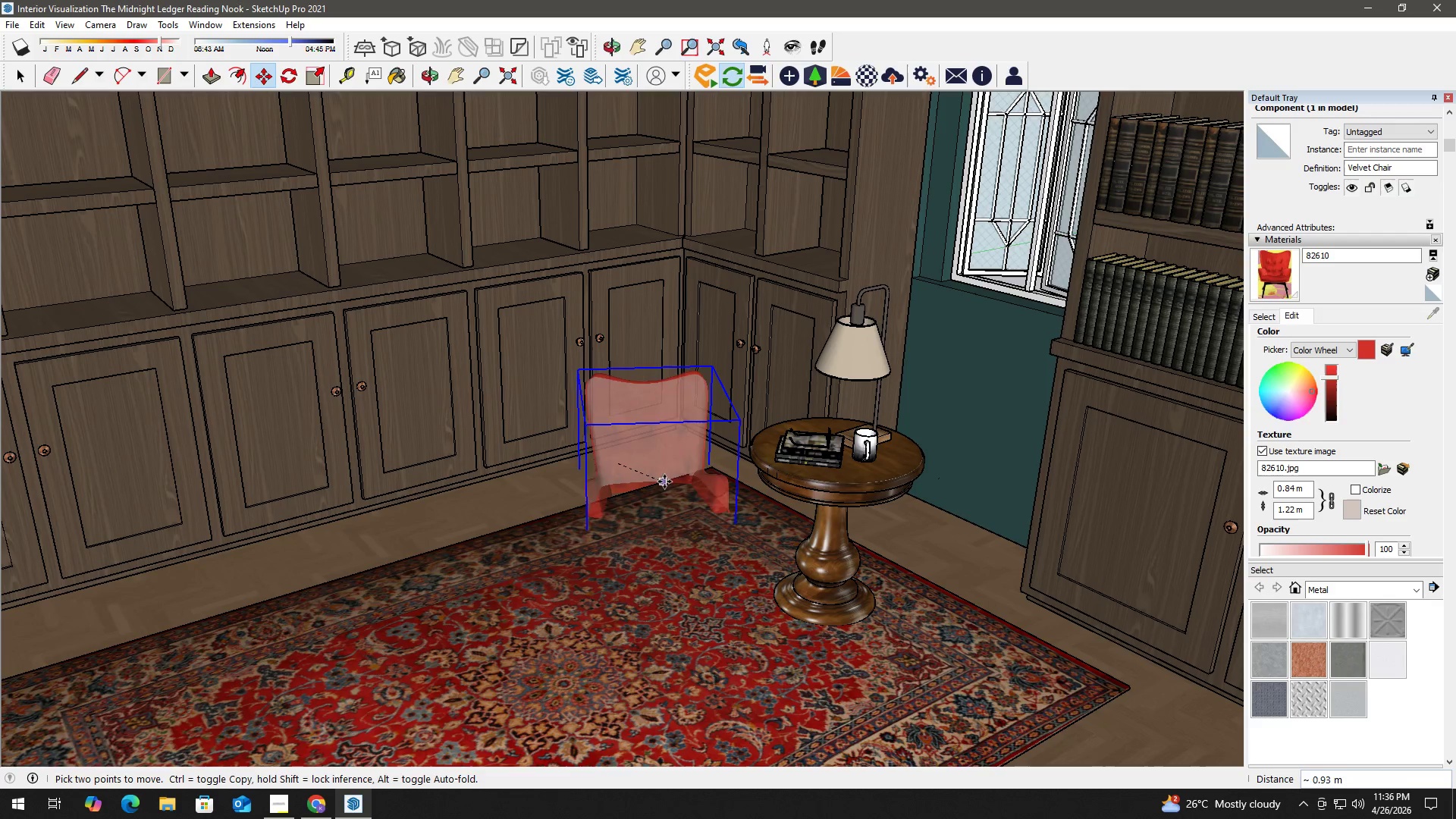 
key(Escape)
 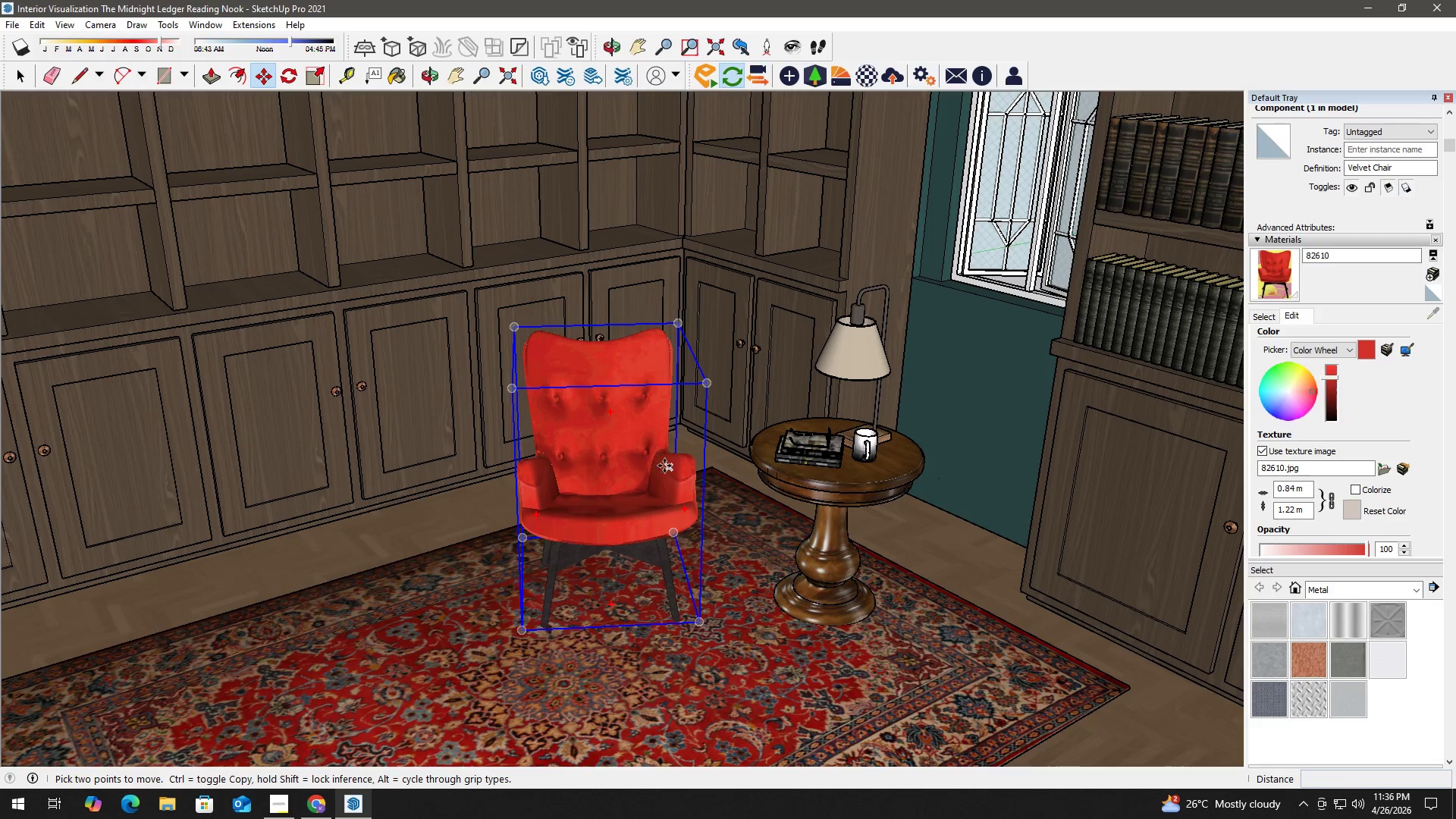 
key(Space)
 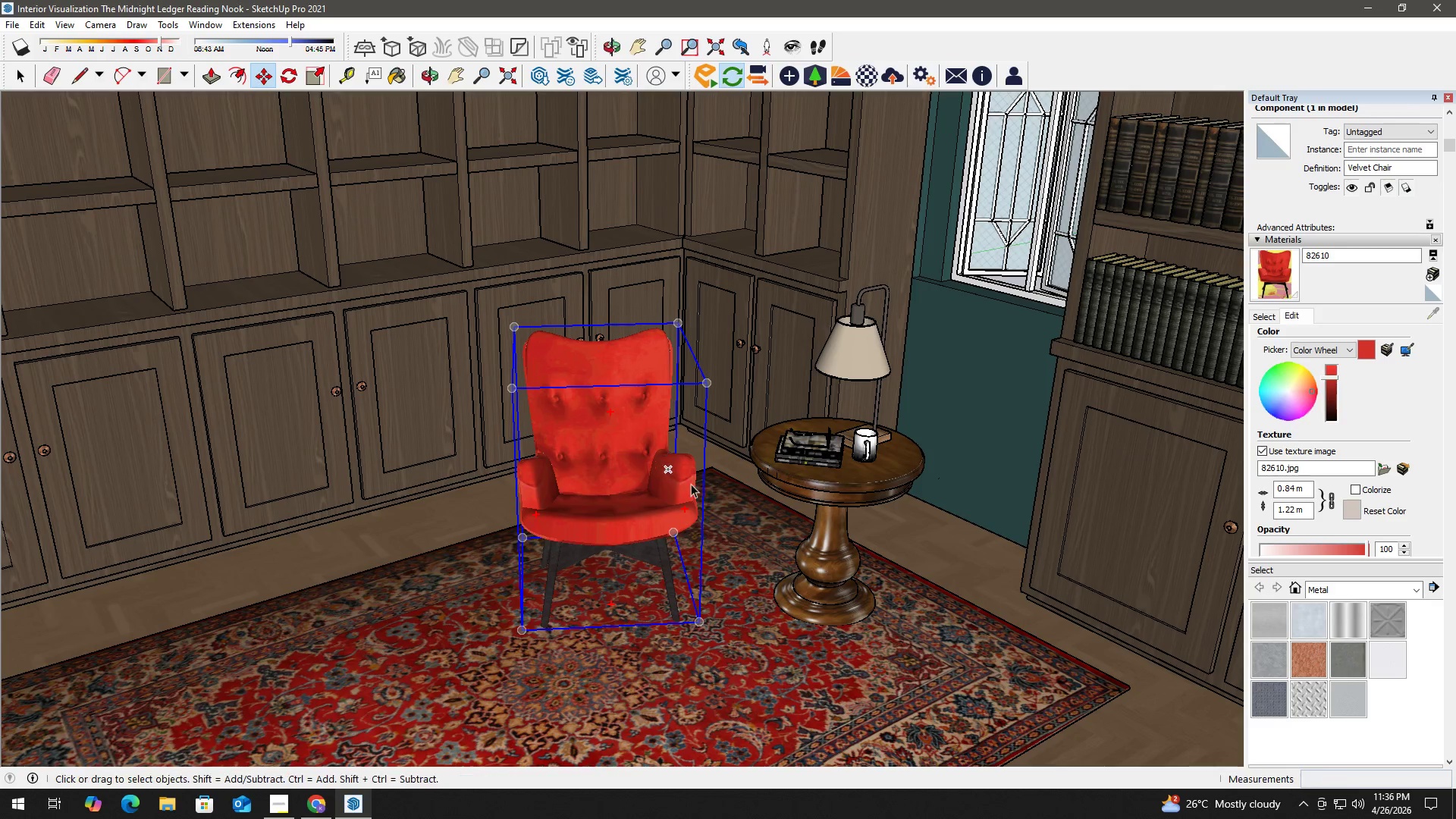 
scroll: coordinate [730, 508], scroll_direction: down, amount: 2.0
 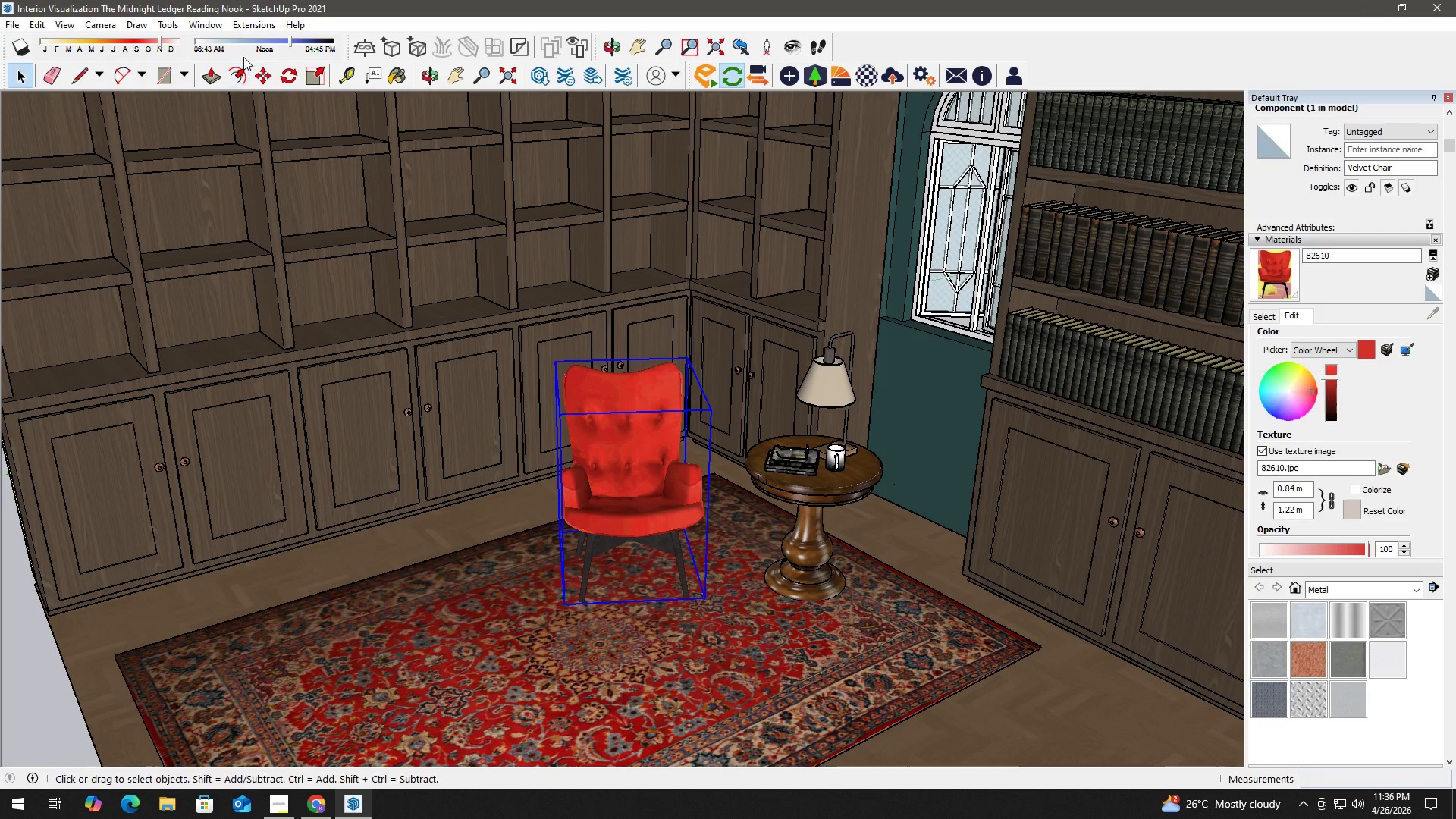 
left_click([248, 21])
 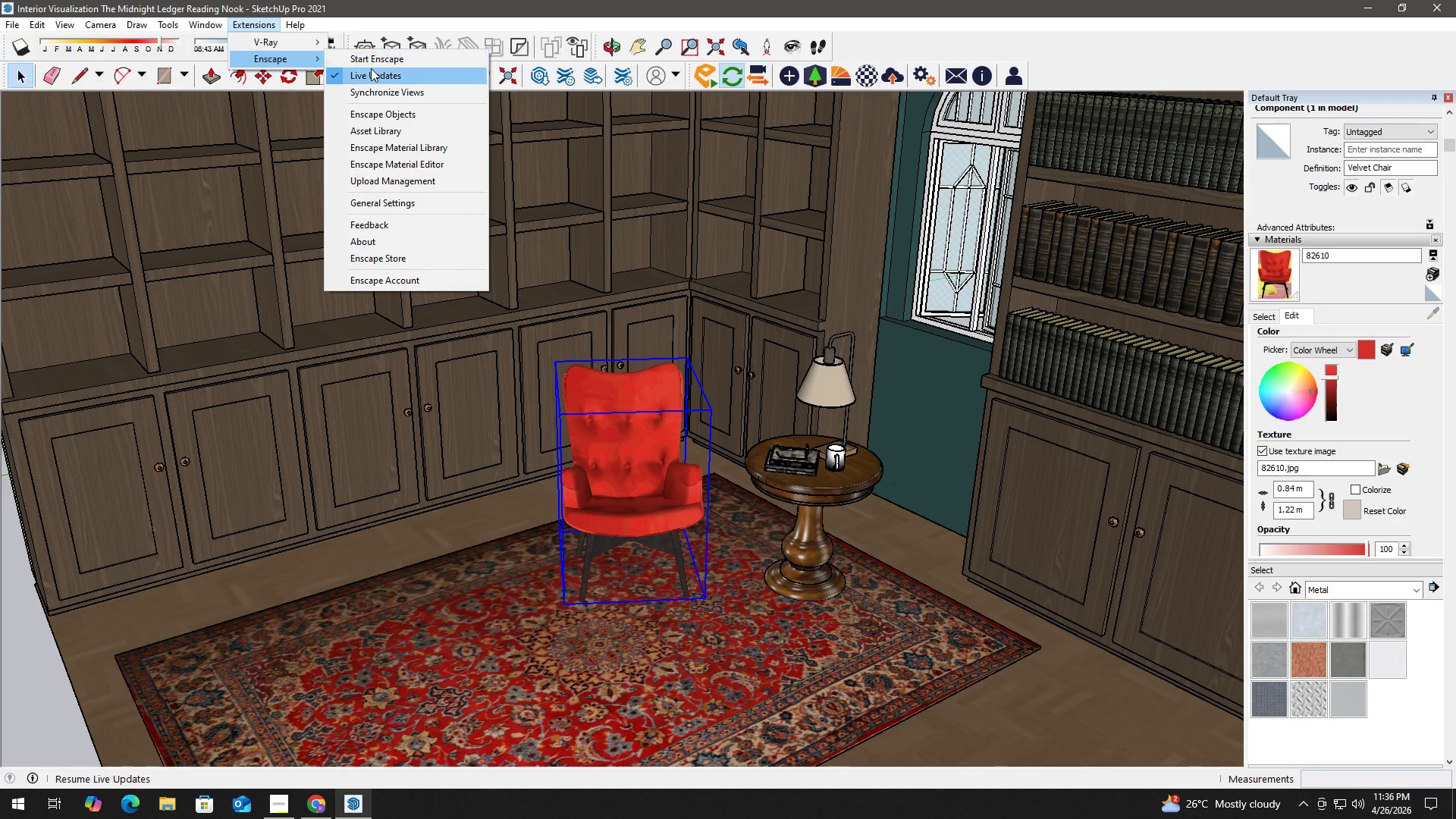 
left_click([385, 65])
 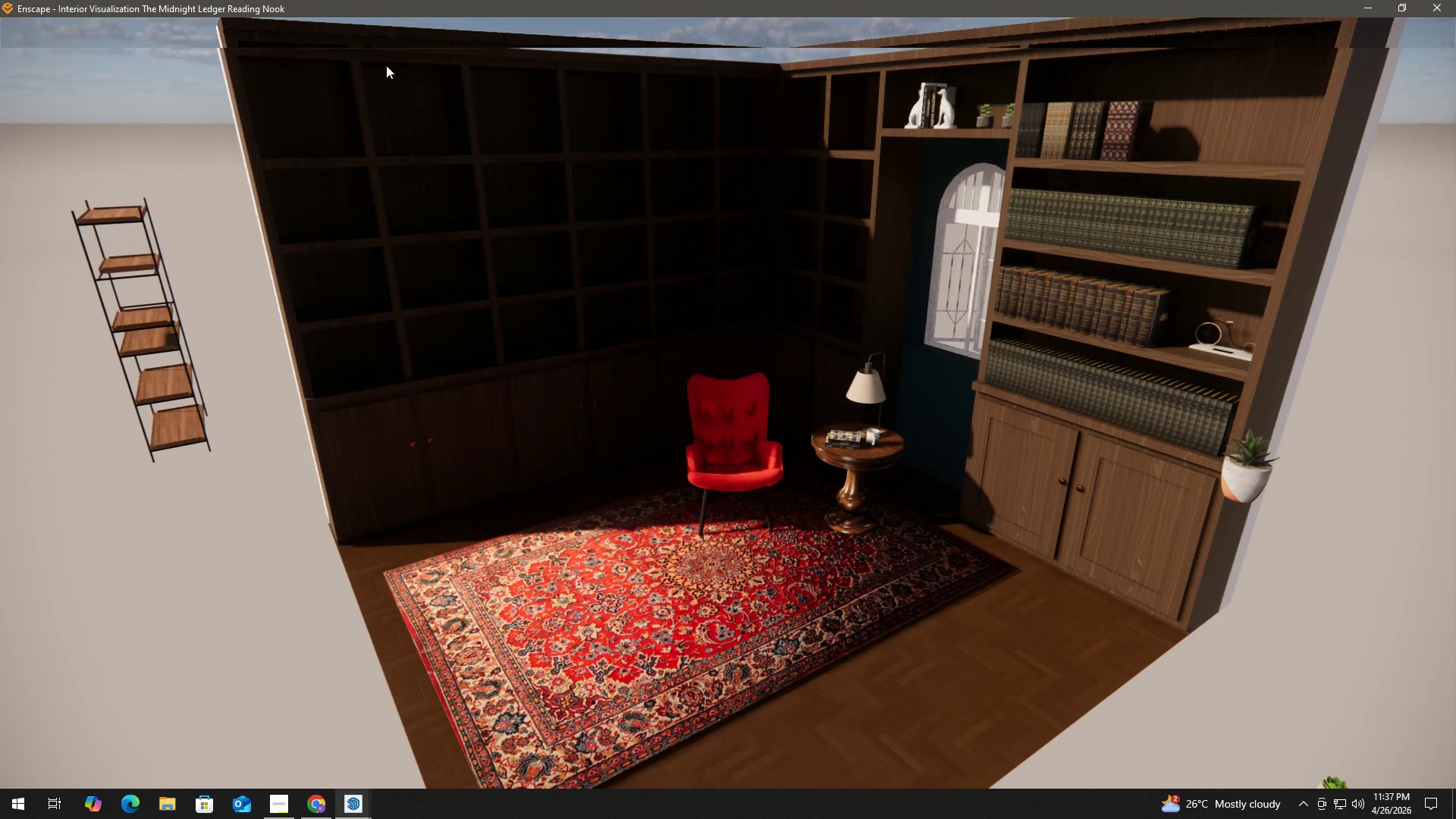 
wait(41.38)
 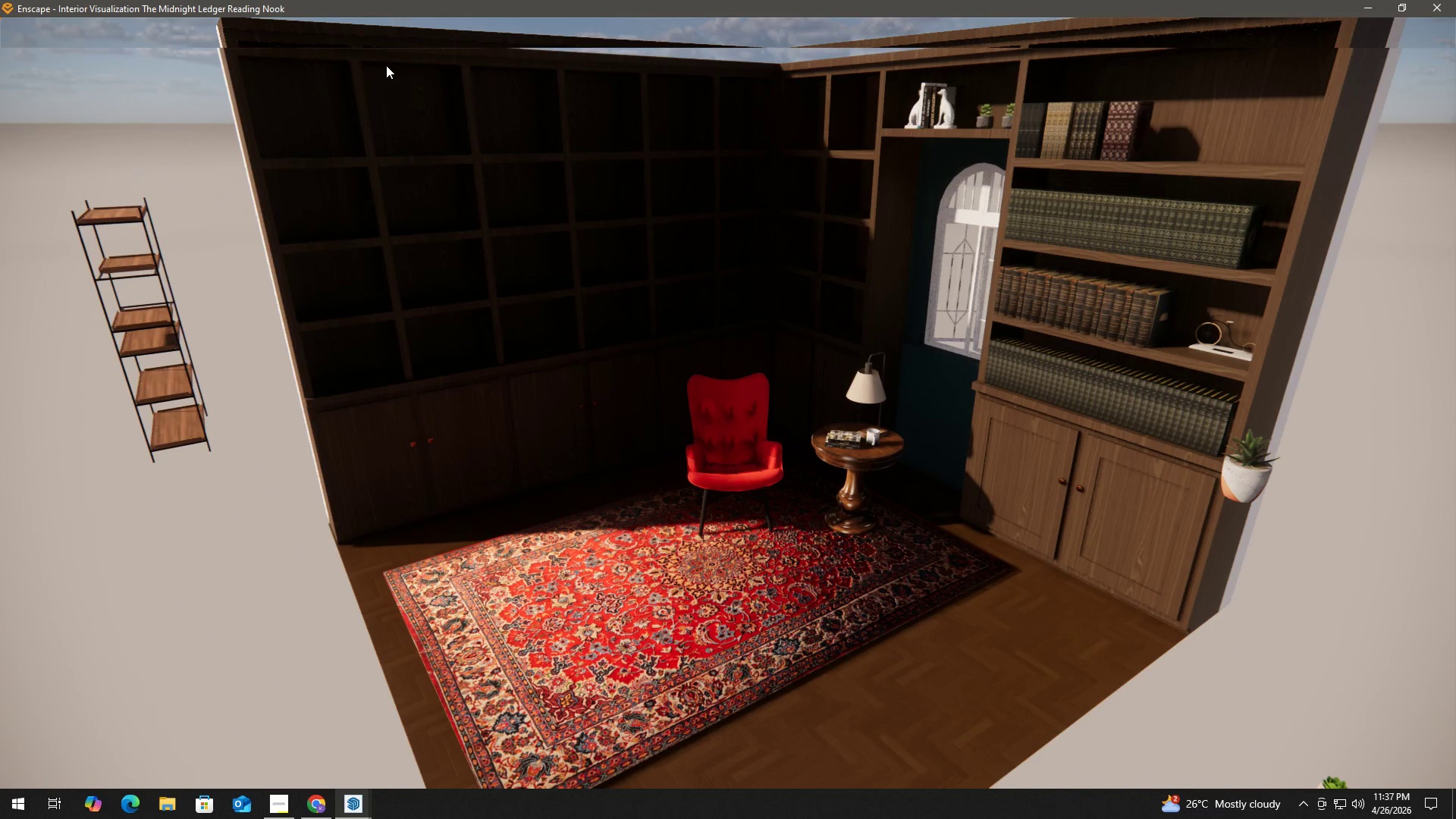 
hold_key(key=W, duration=0.56)
 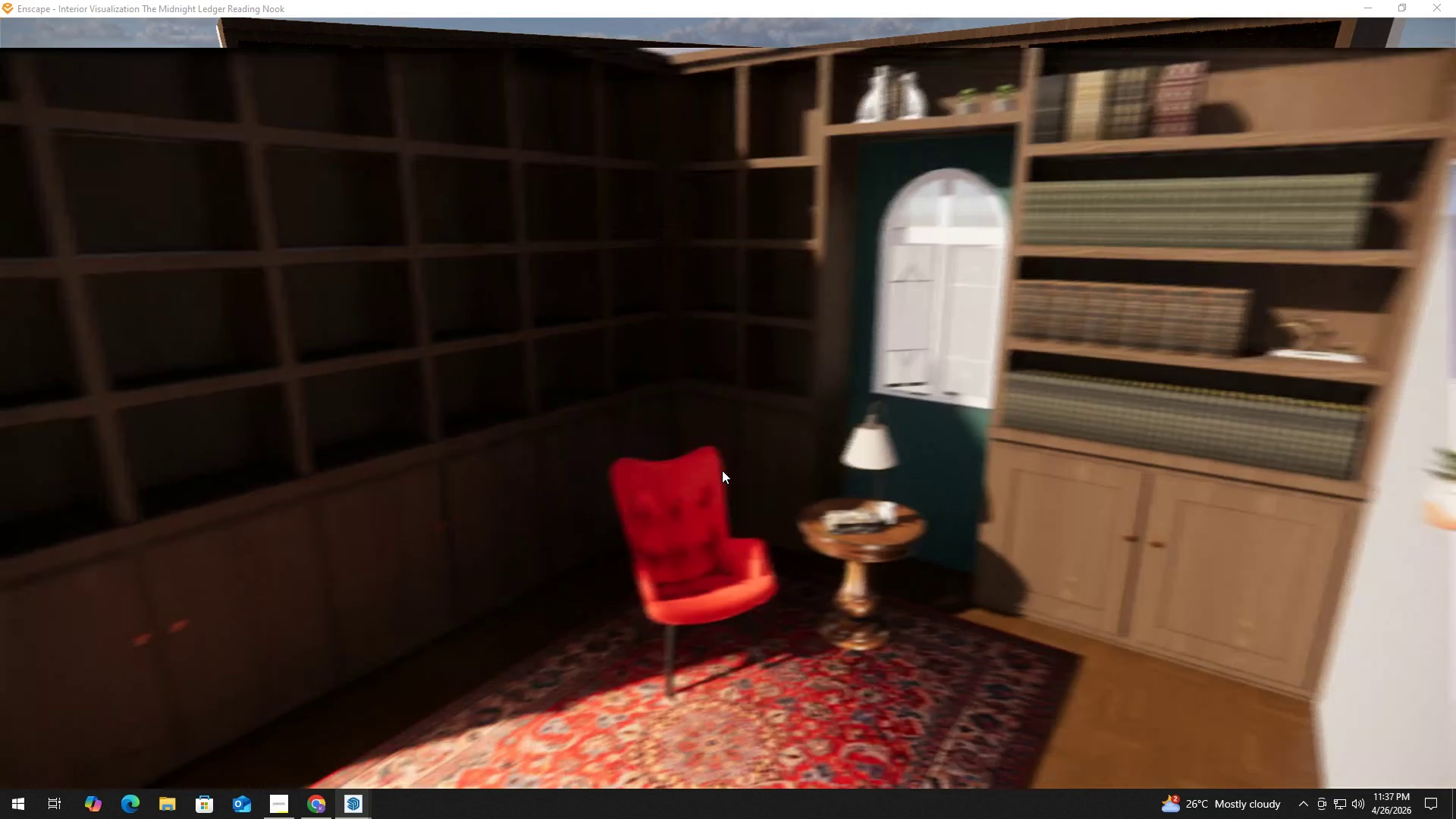 
type(AeE)
 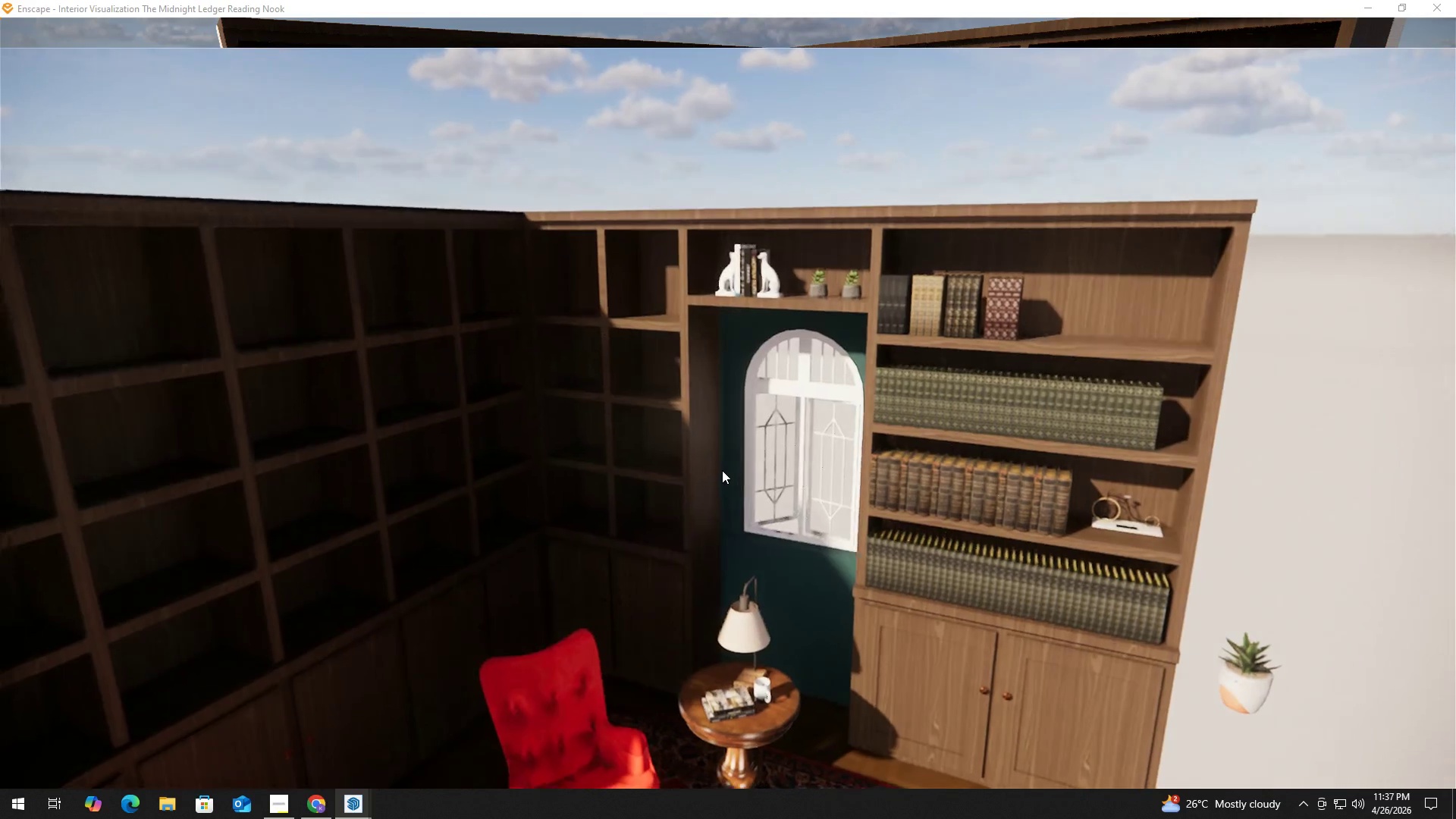 
hold_key(key=Q, duration=0.34)
 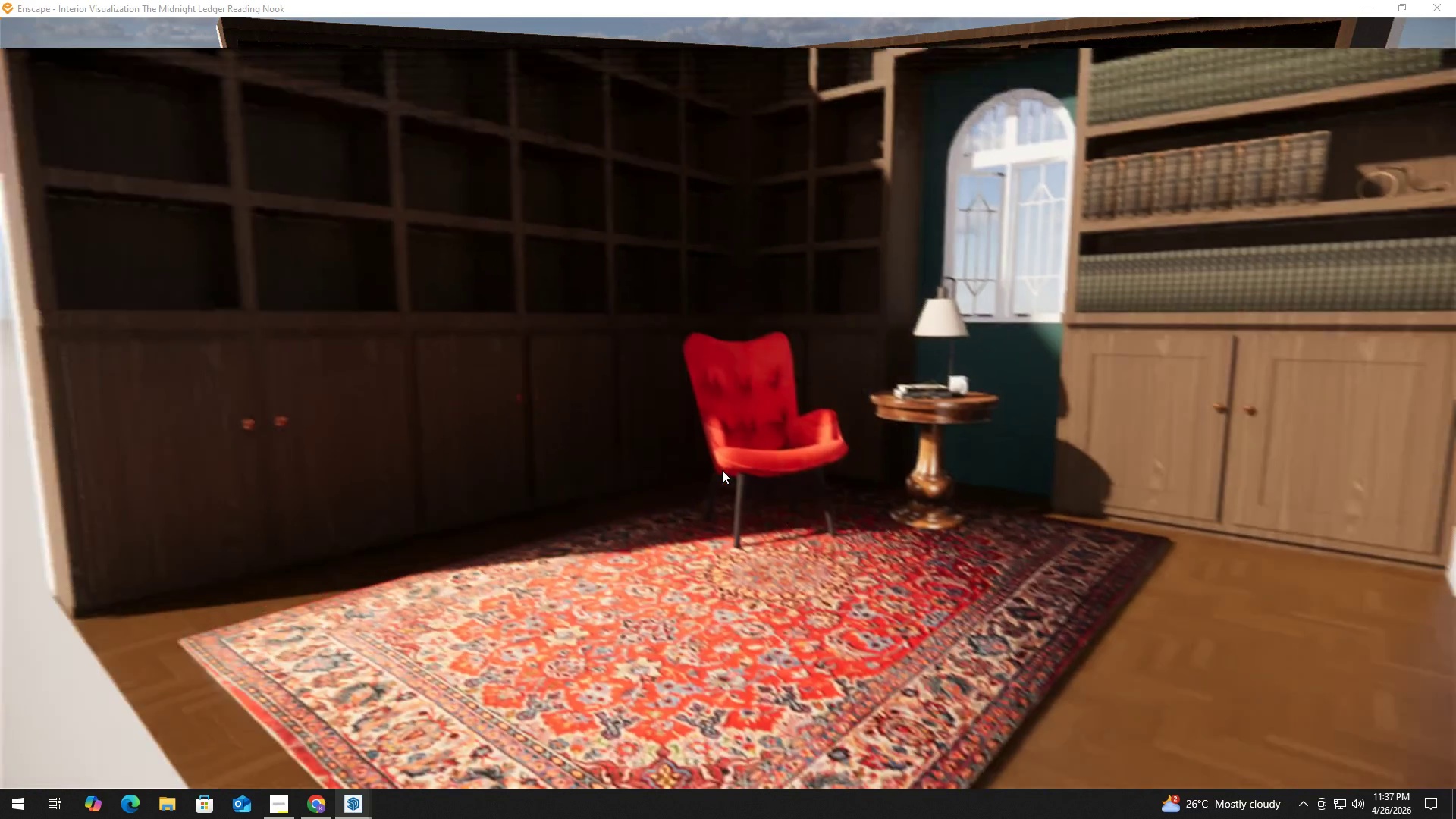 
hold_key(key=D, duration=0.36)
 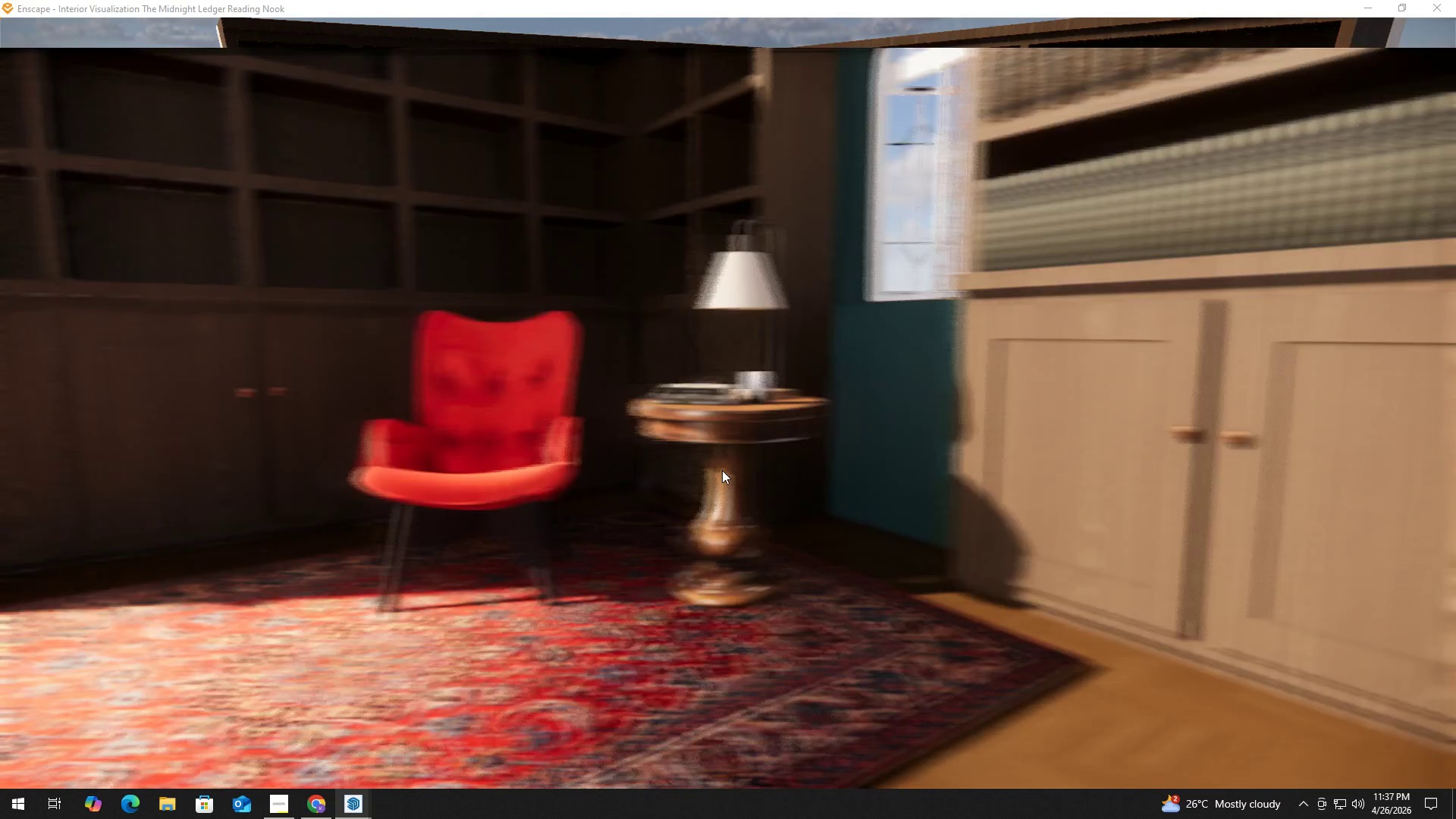 
type(WSSDWEEQQa)
 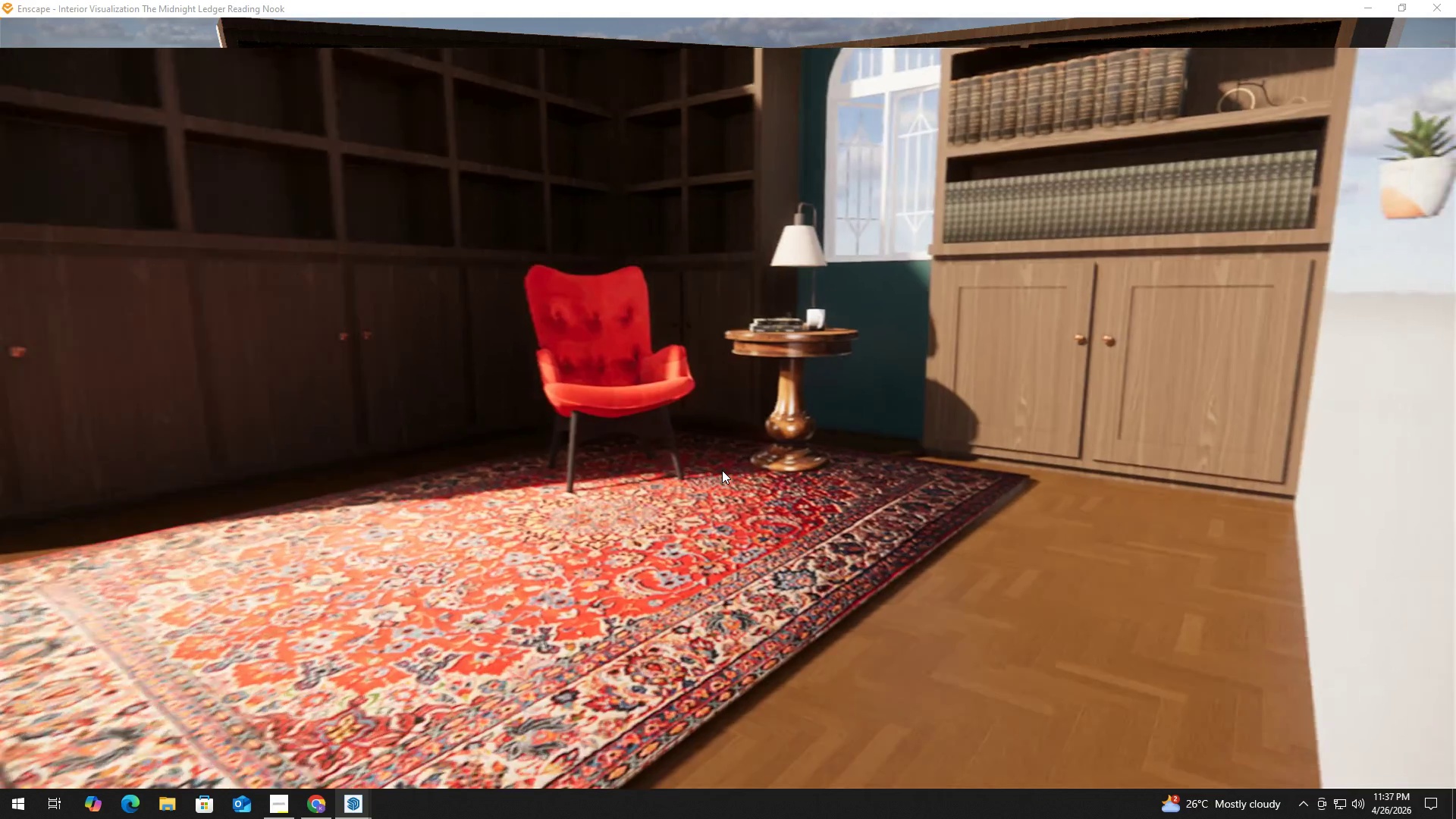 
hold_key(key=W, duration=0.44)
 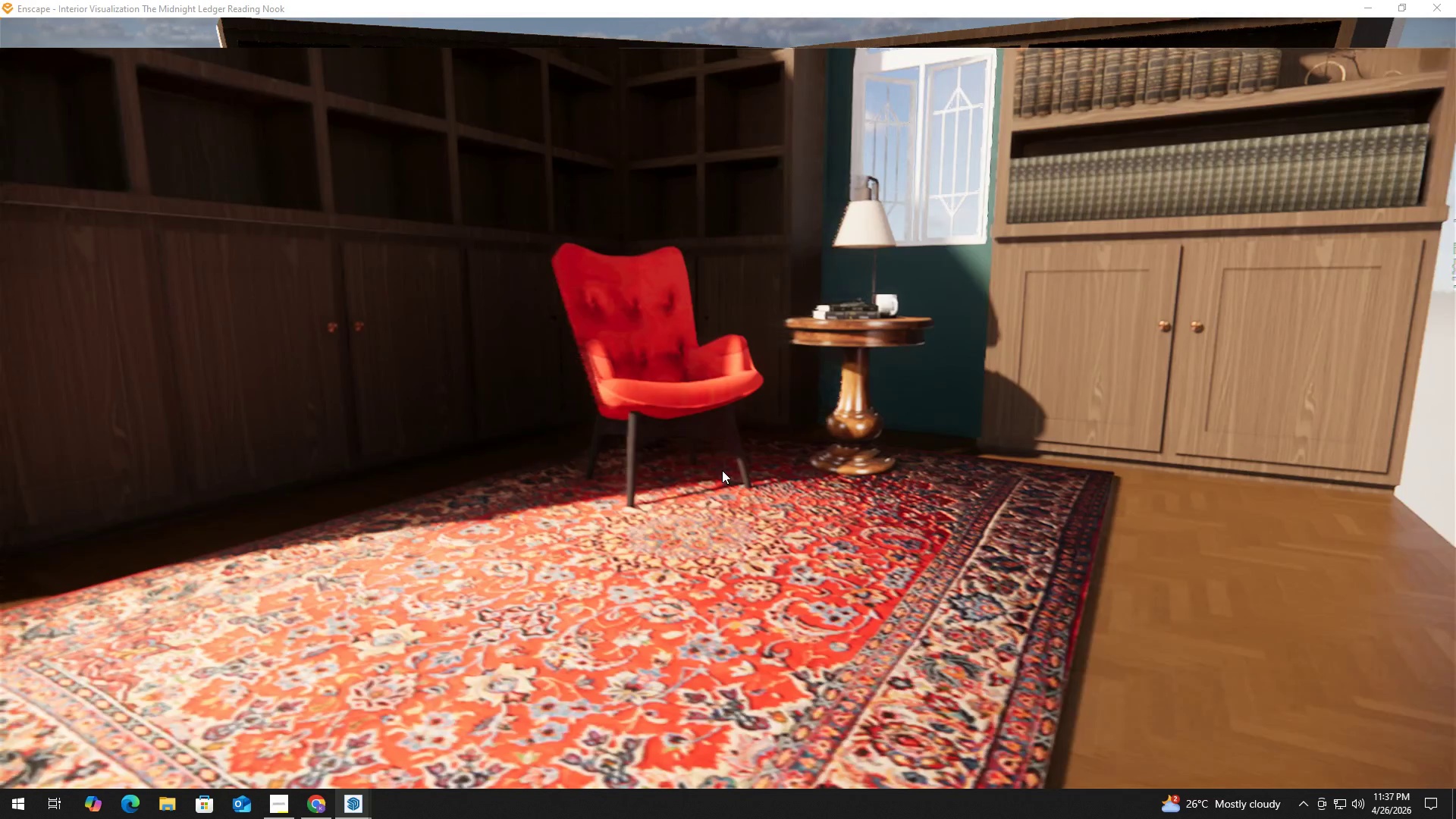 
hold_key(key=A, duration=0.89)
 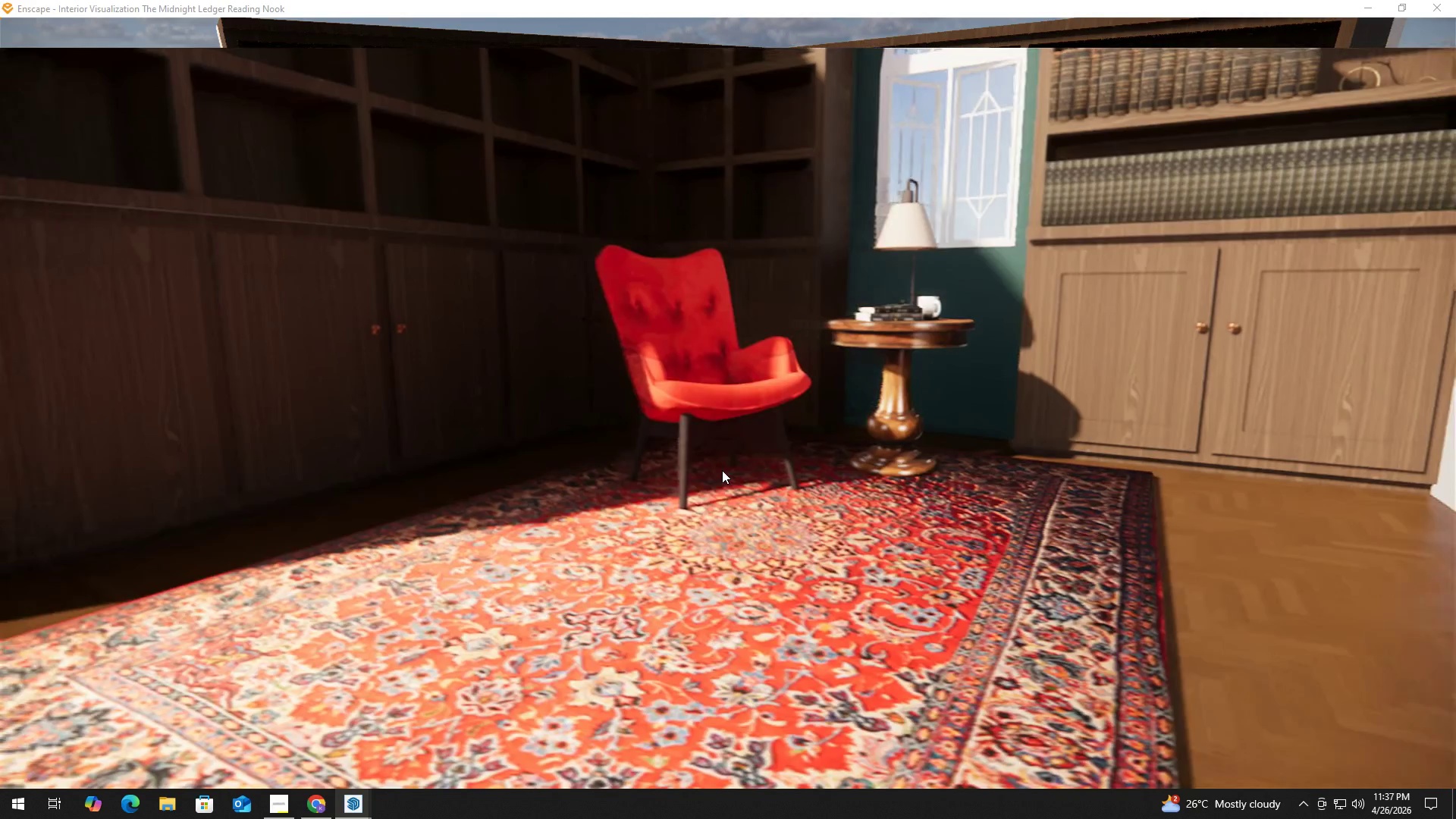 
hold_key(key=D, duration=1.12)
 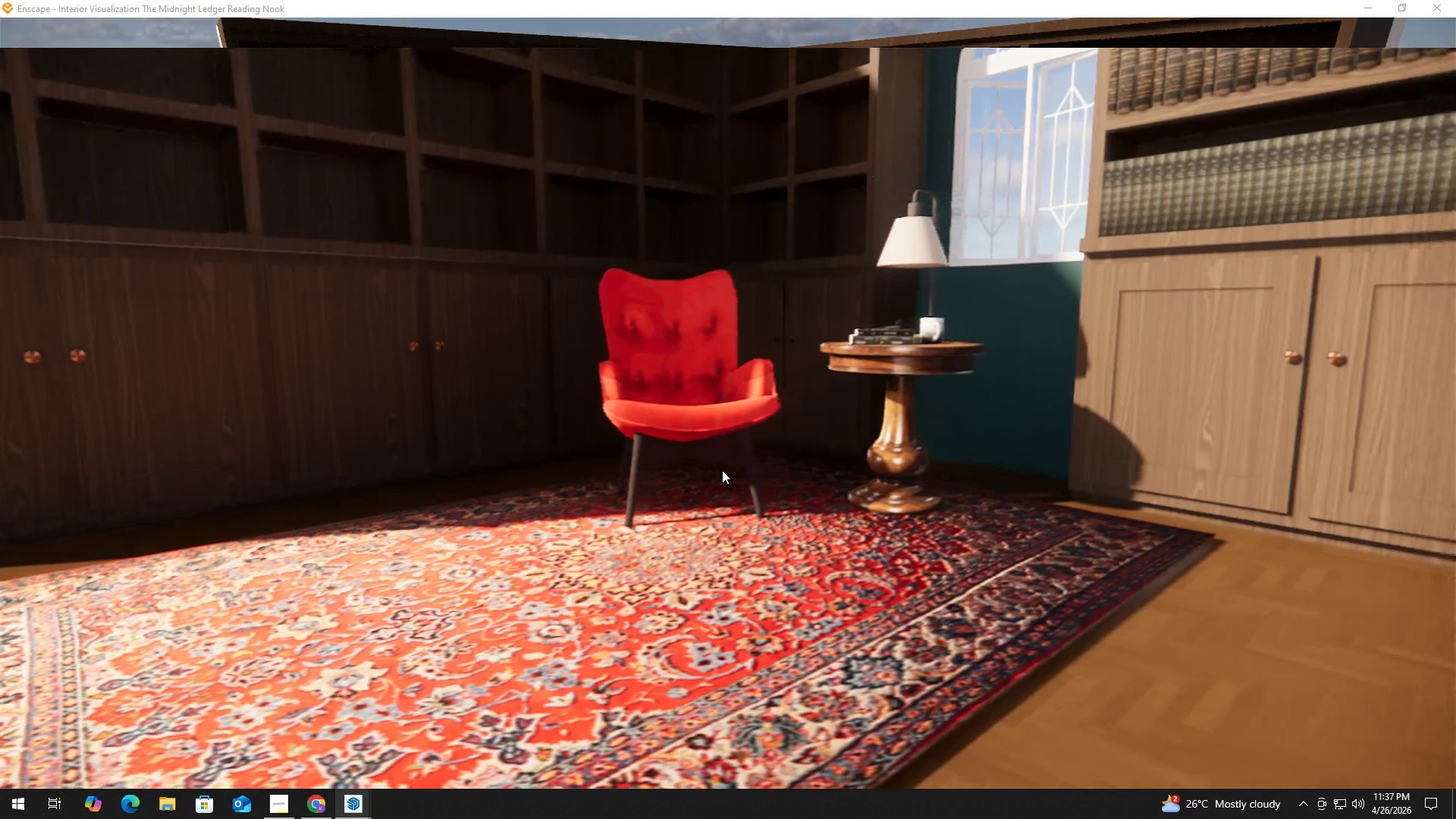 
left_click([722, 470])
 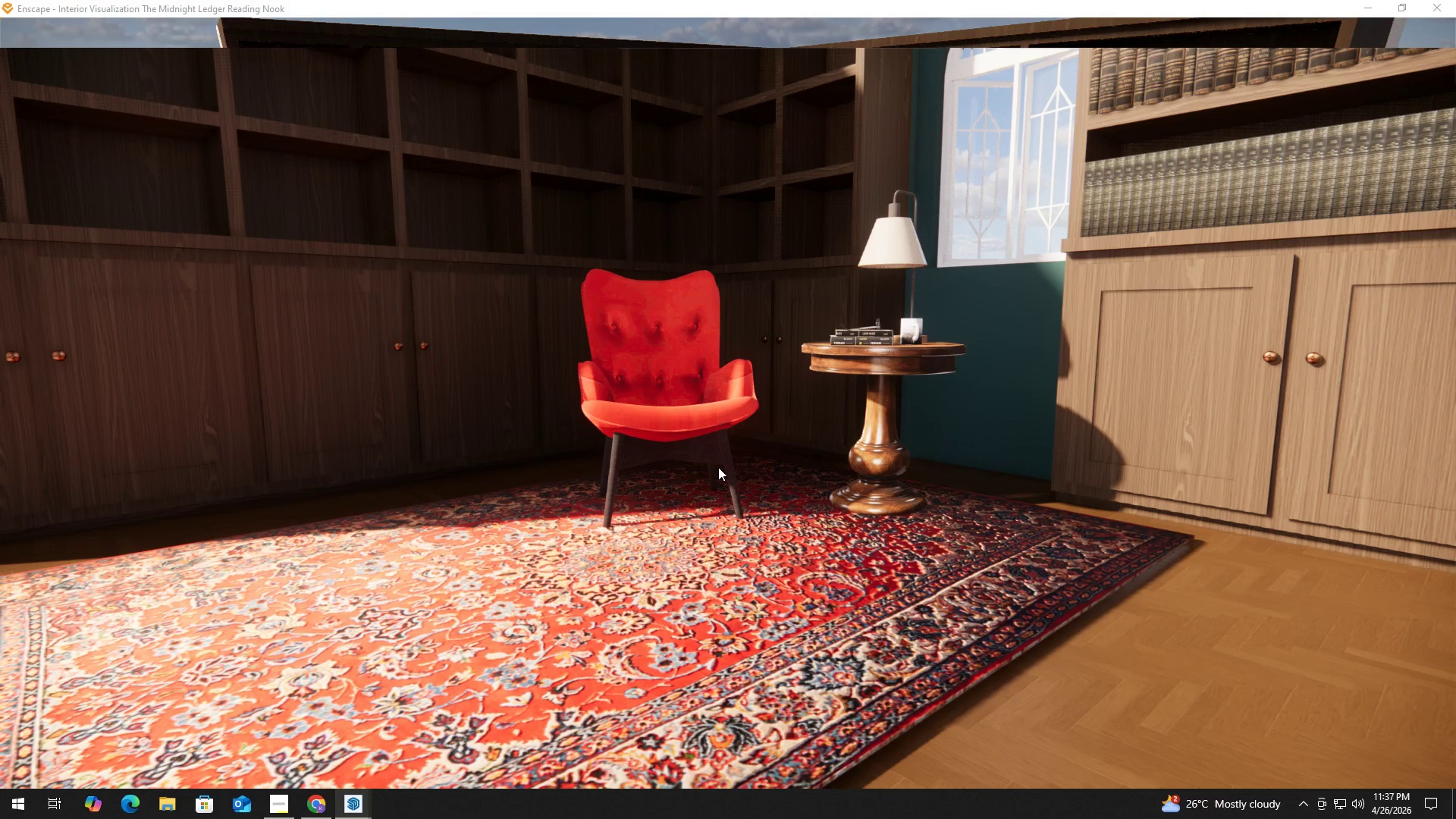 
wait(7.8)
 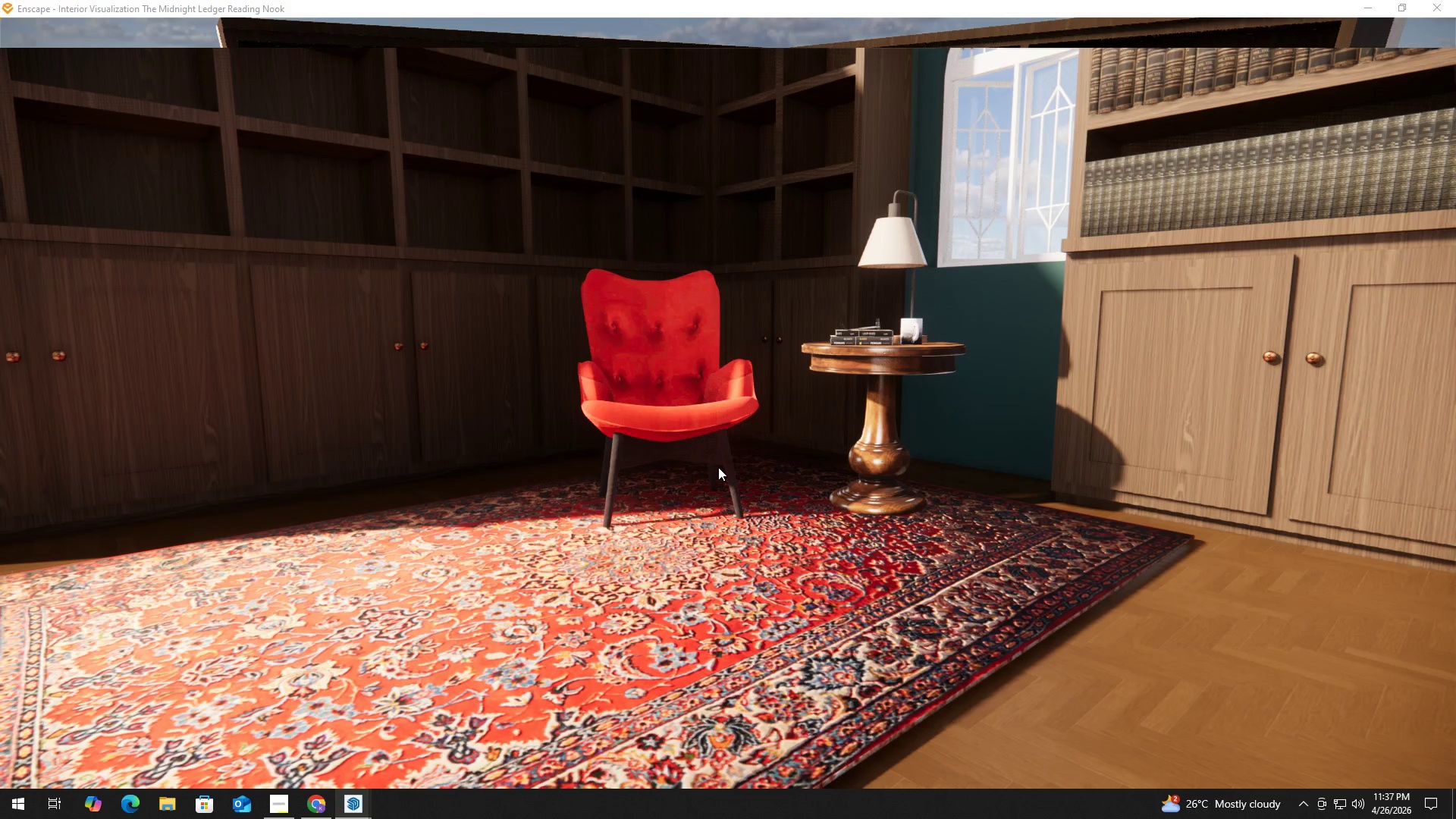 
scroll: coordinate [783, 447], scroll_direction: down, amount: 3.0
 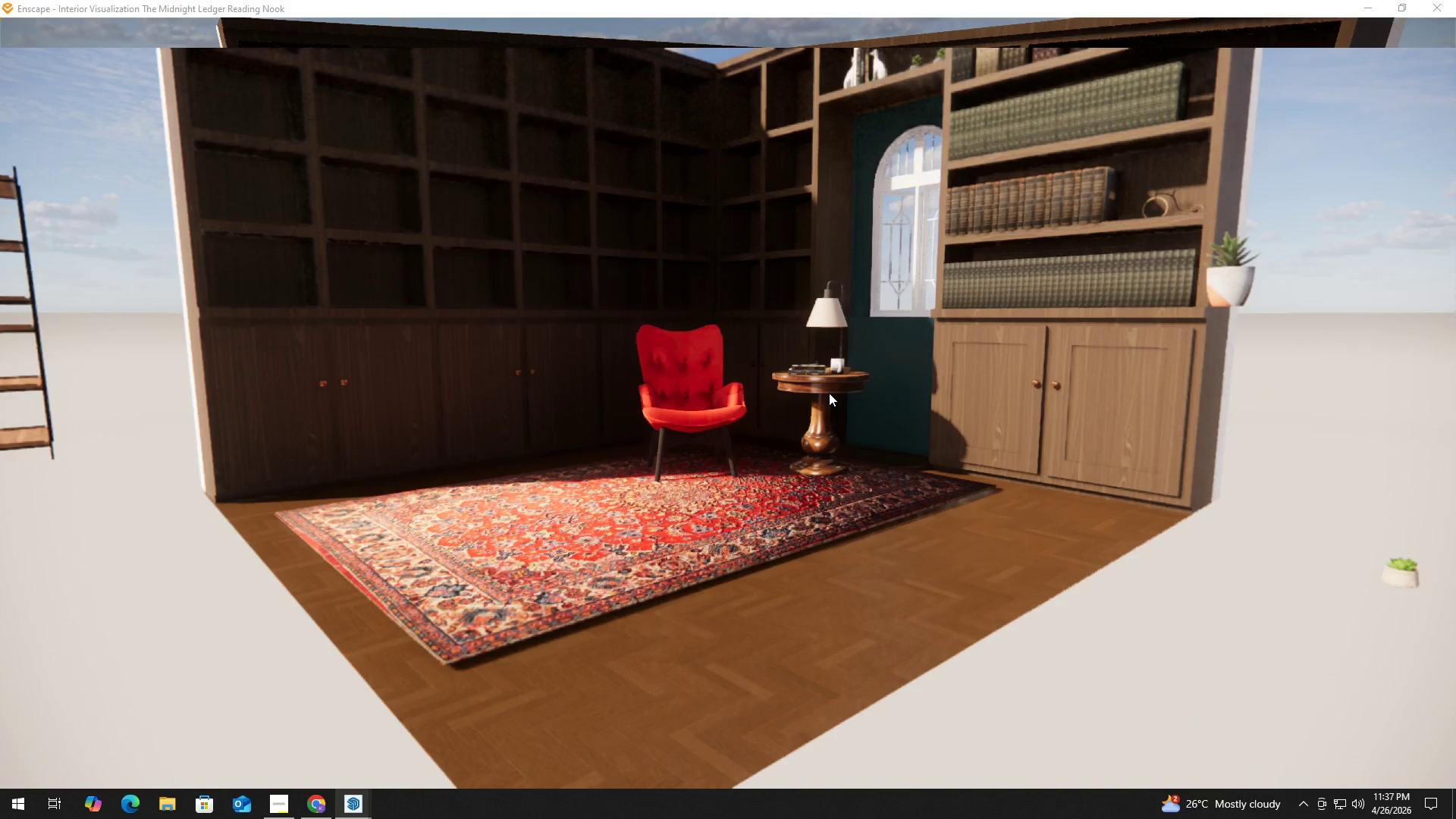 
key(W)
 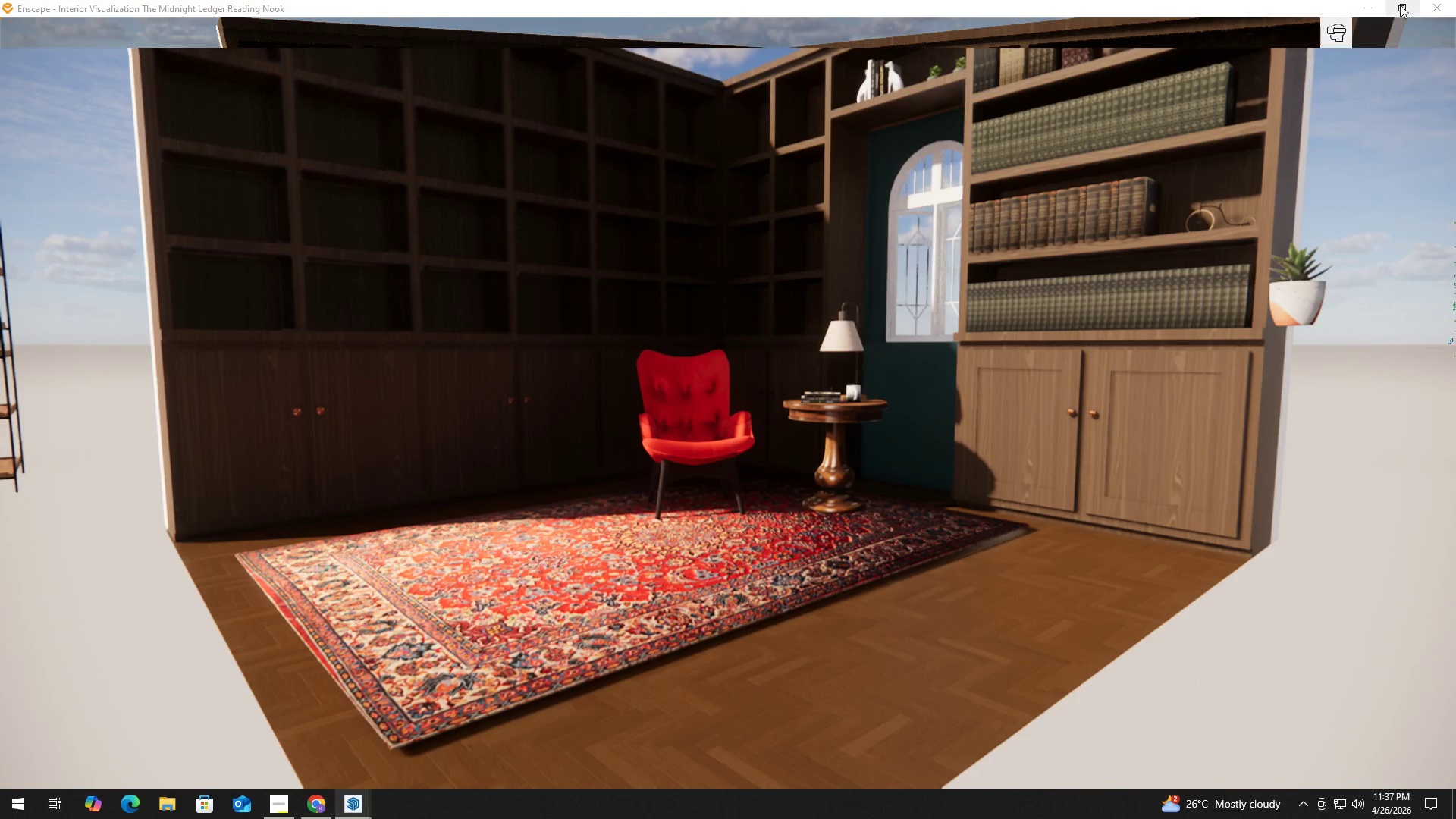 
left_click([1442, 3])
 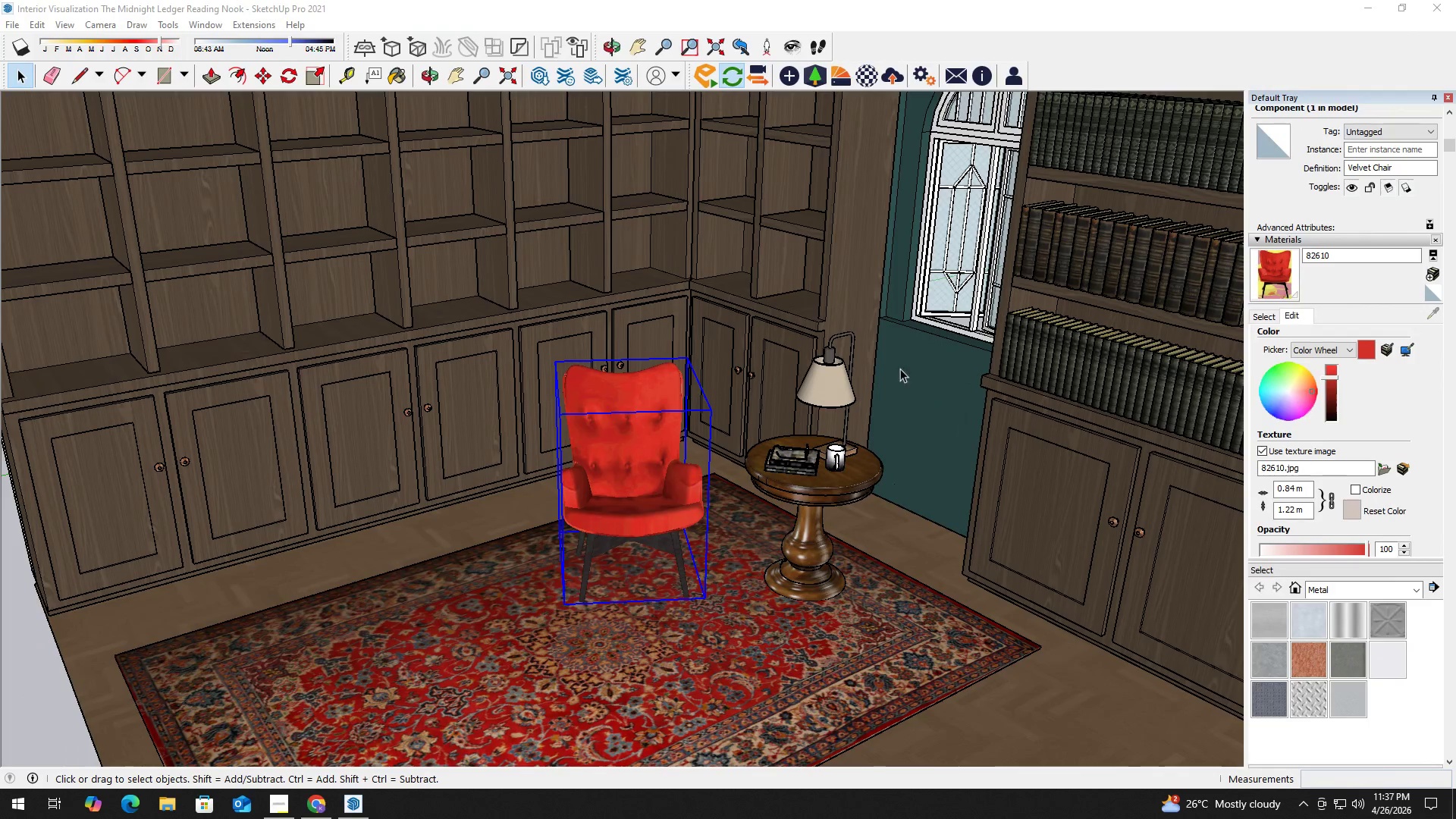 
scroll: coordinate [891, 425], scroll_direction: down, amount: 6.0
 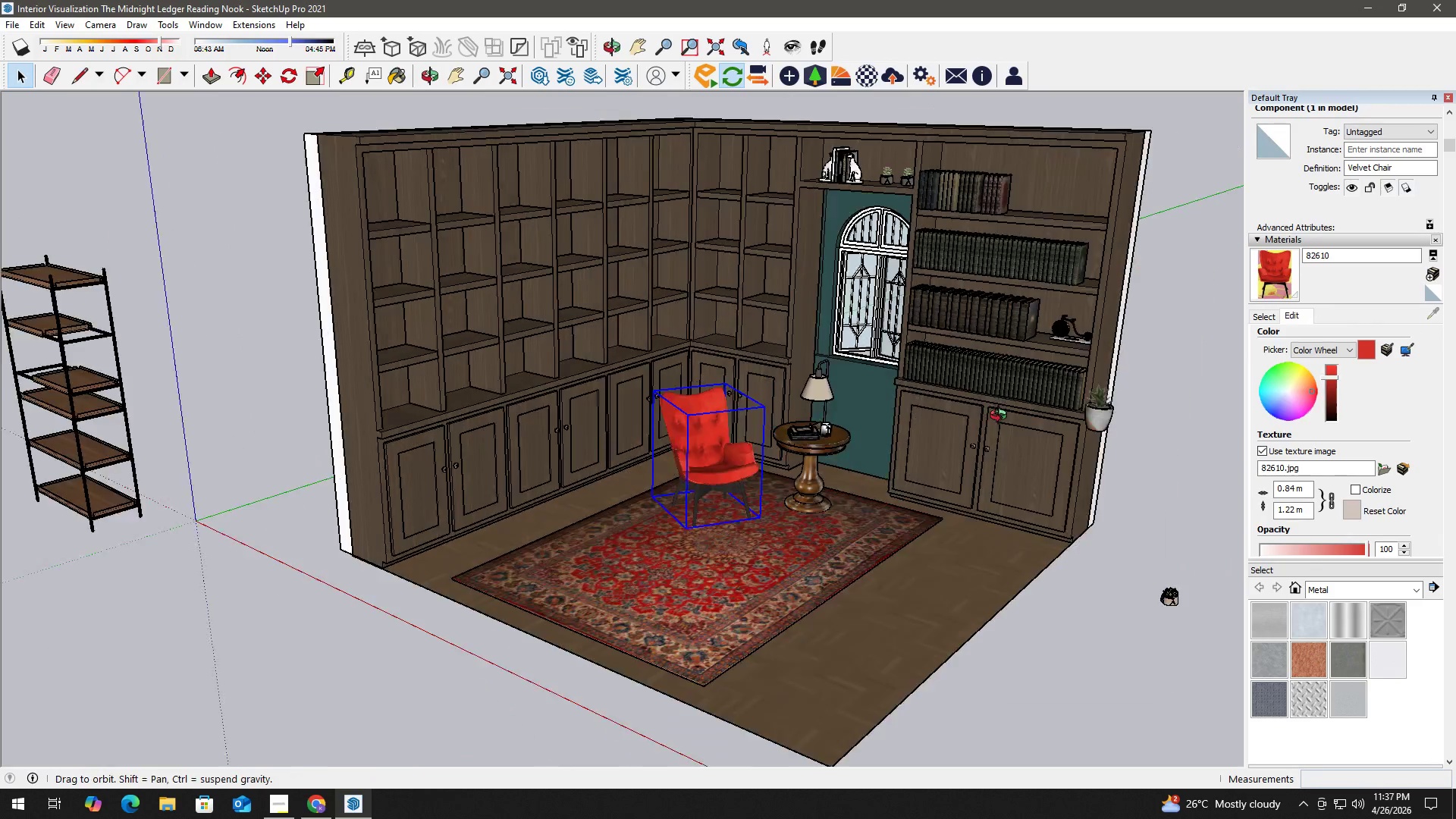 
key(H)
 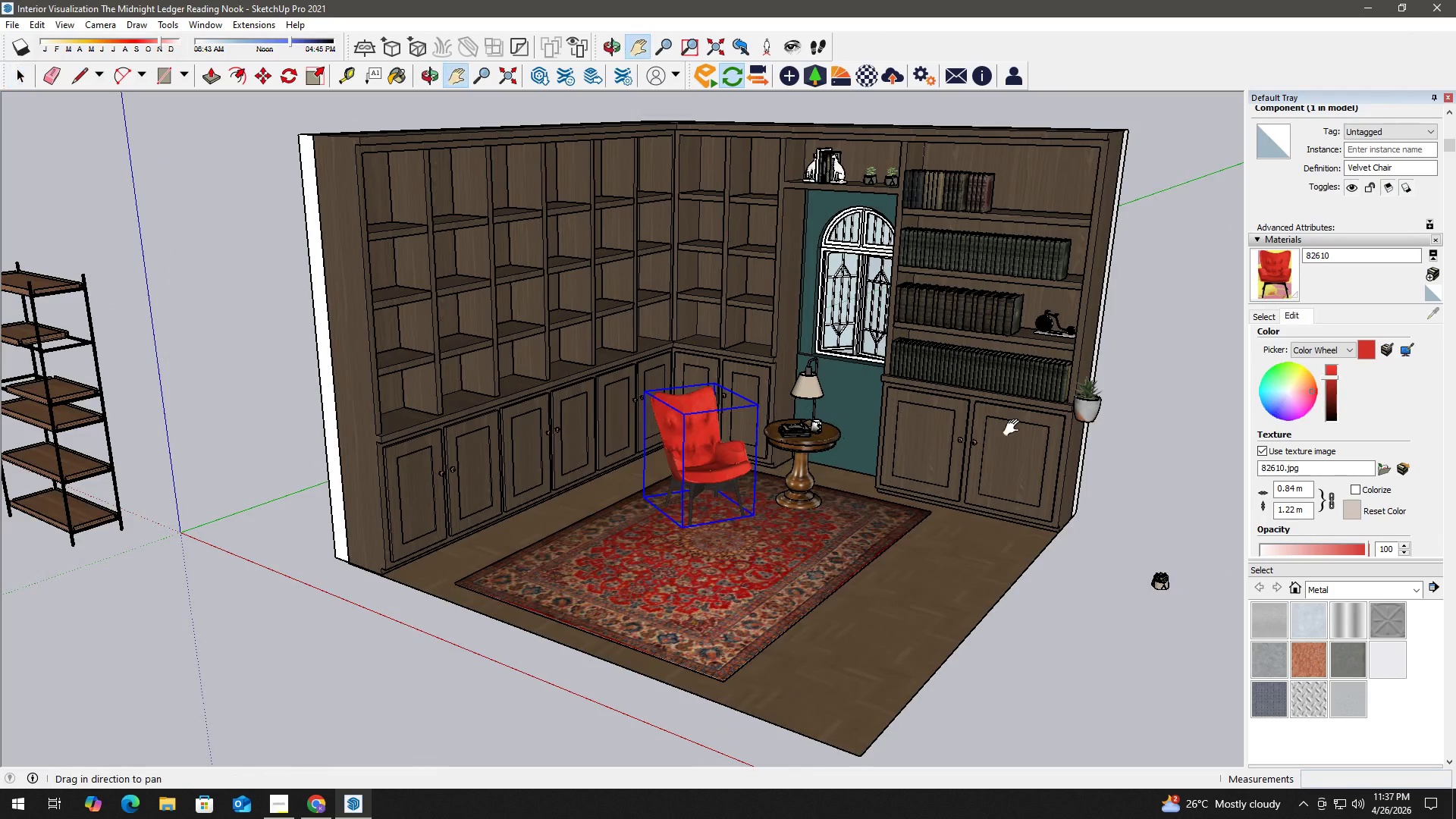 
key(Space)
 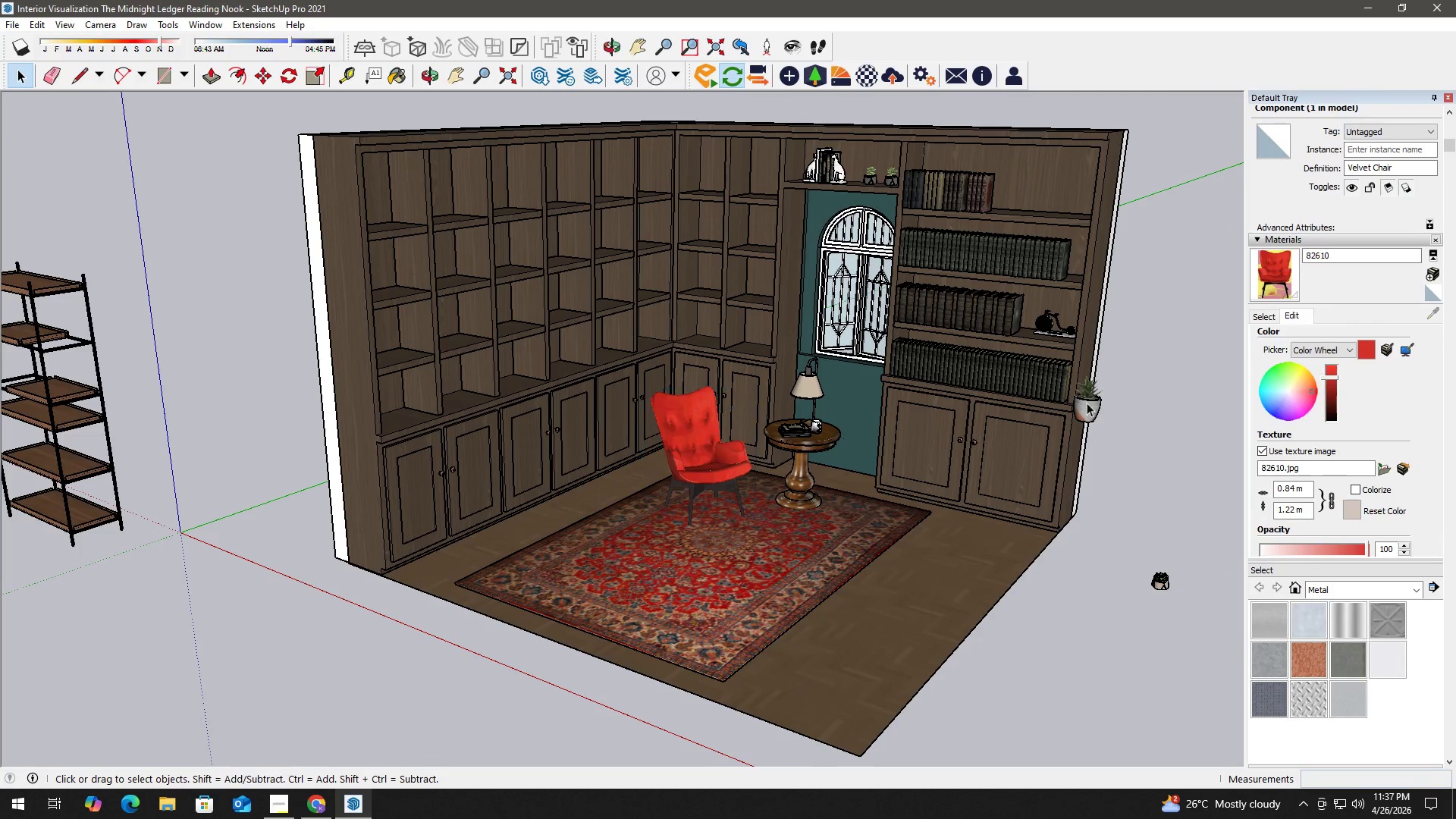 
double_click([1085, 404])
 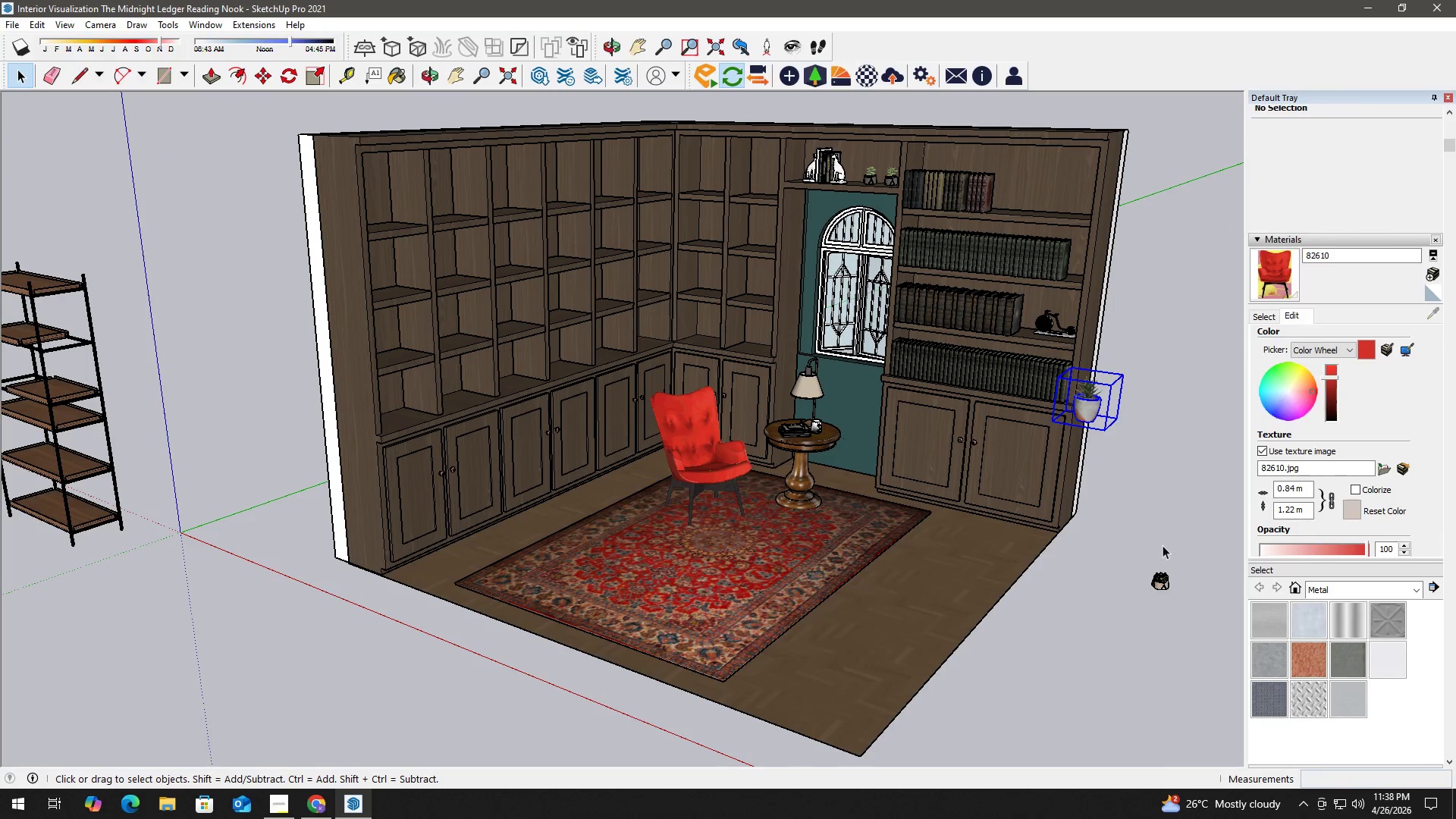 
key(Delete)
 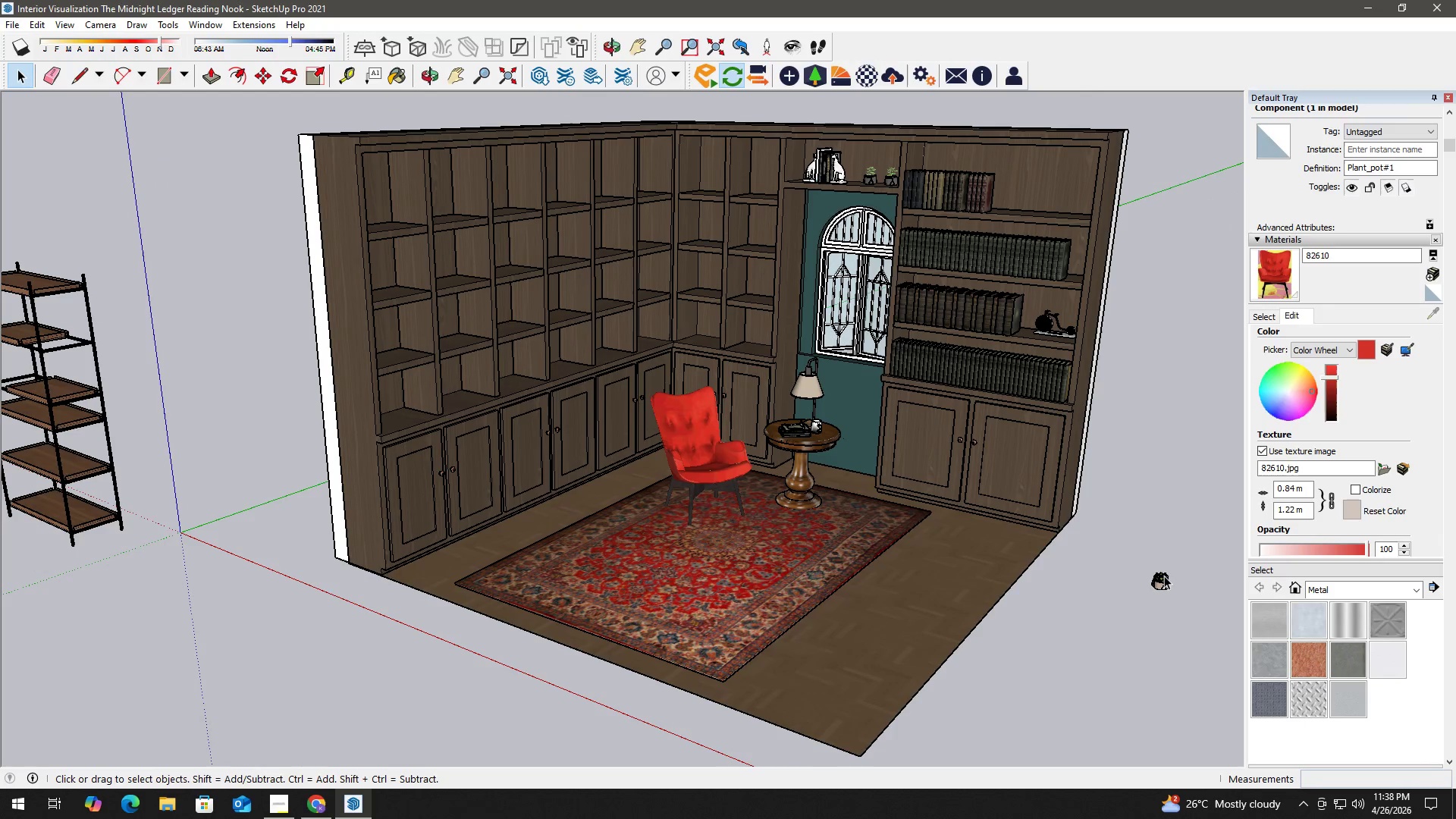 
left_click([1164, 576])
 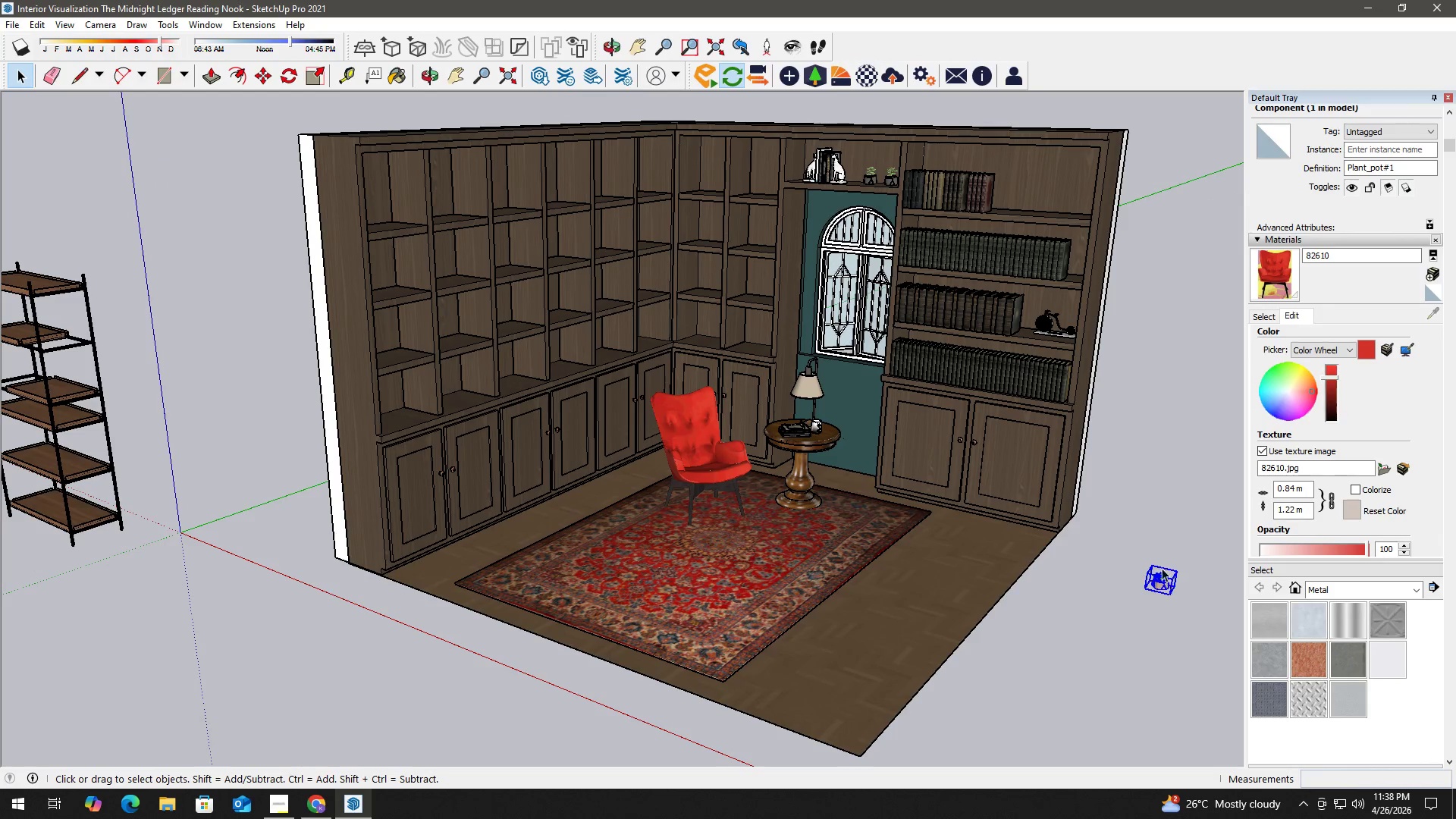 
scroll: coordinate [1104, 533], scroll_direction: down, amount: 3.0
 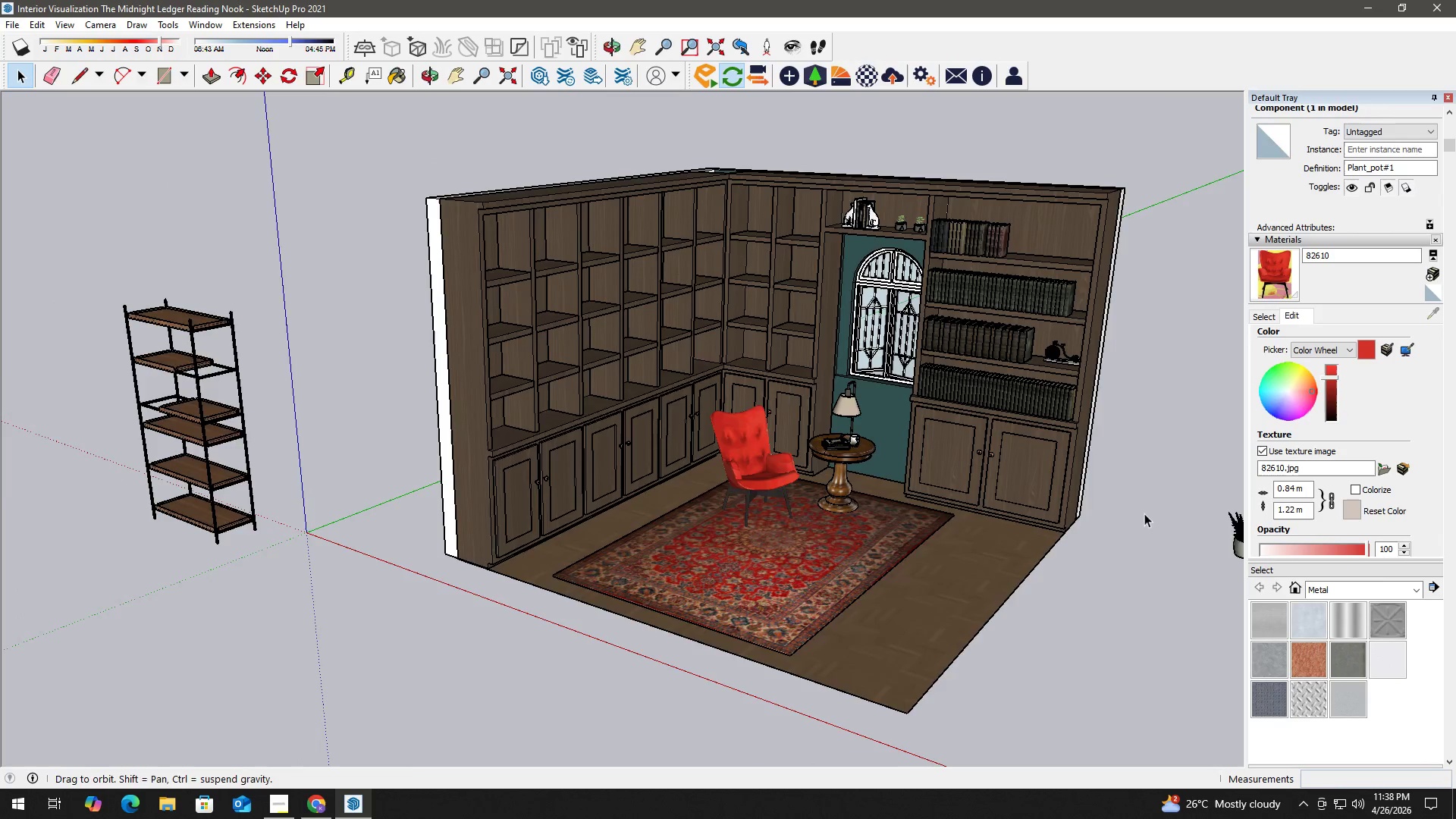 
key(H)
 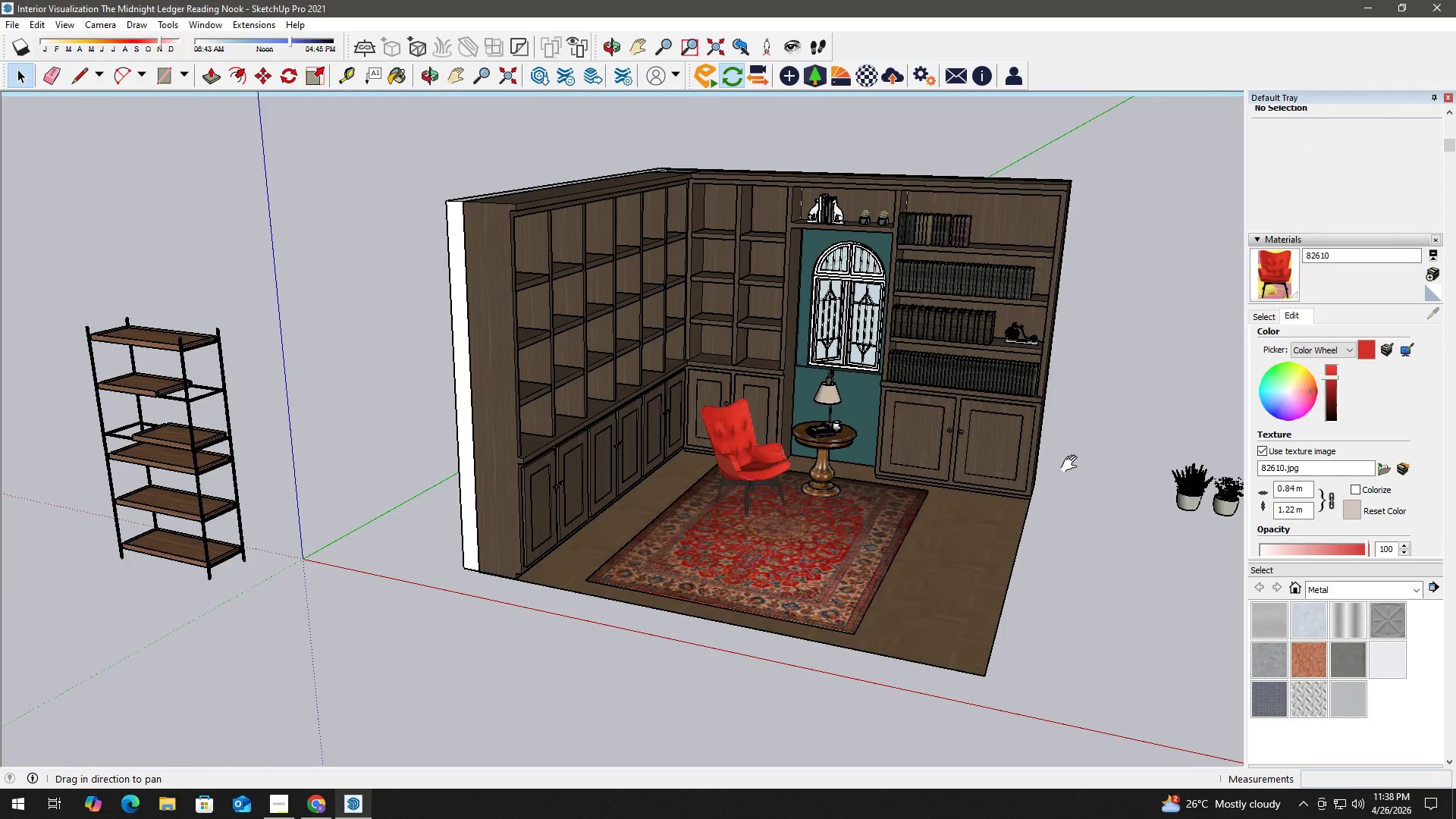 
left_click_drag(start_coordinate=[1072, 464], to_coordinate=[856, 484])
 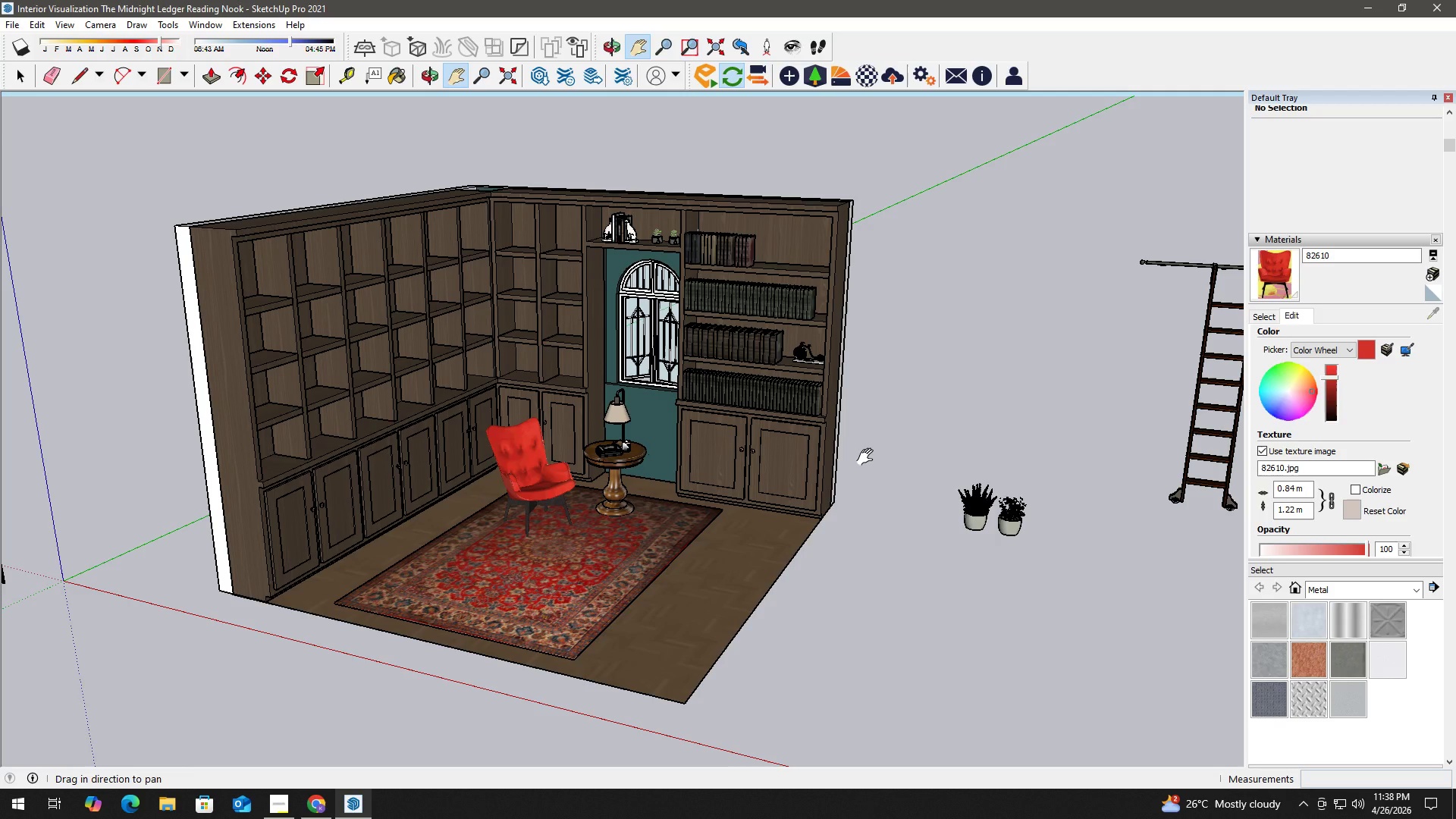 
wait(21.53)
 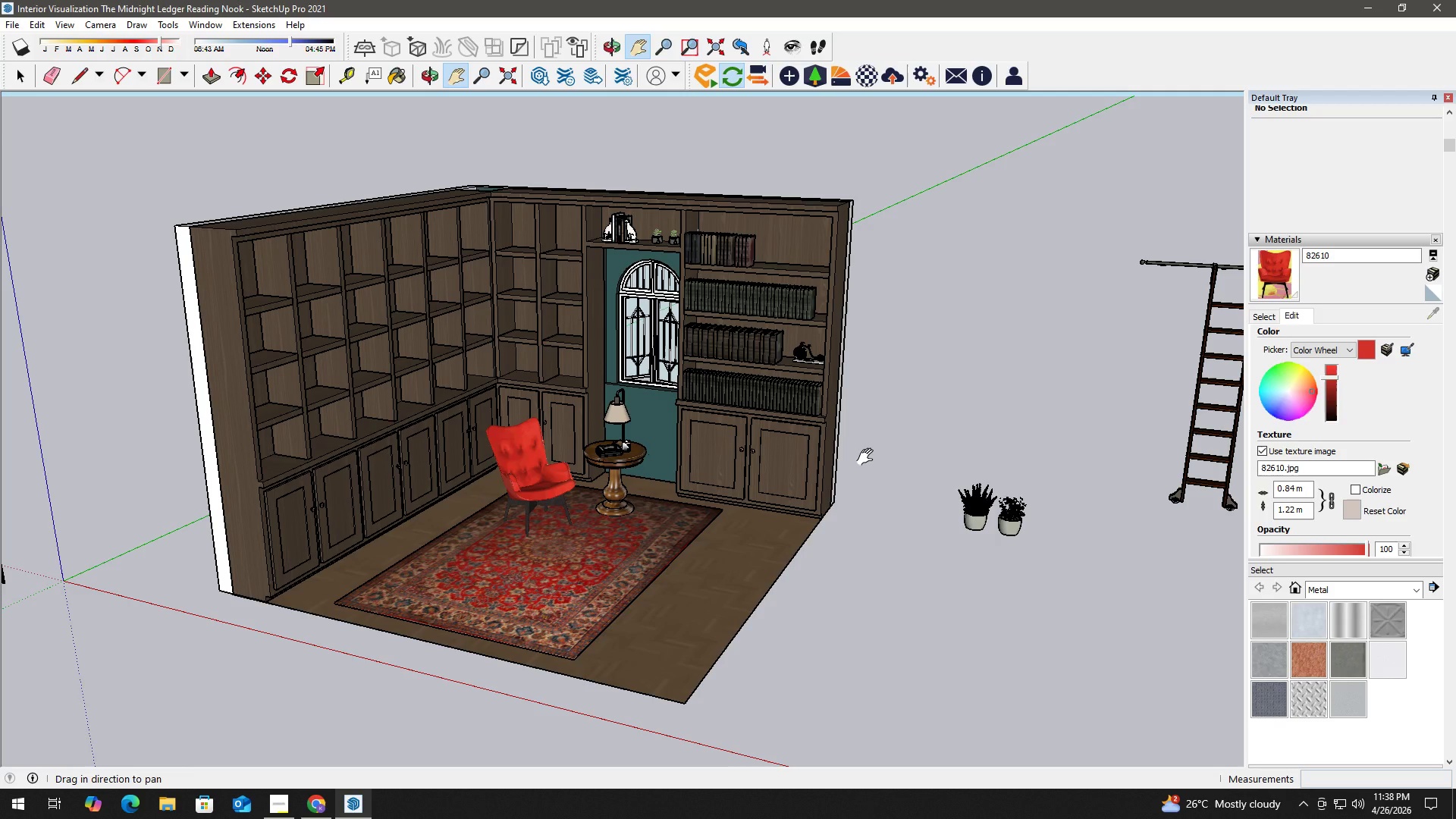 
key(Space)
 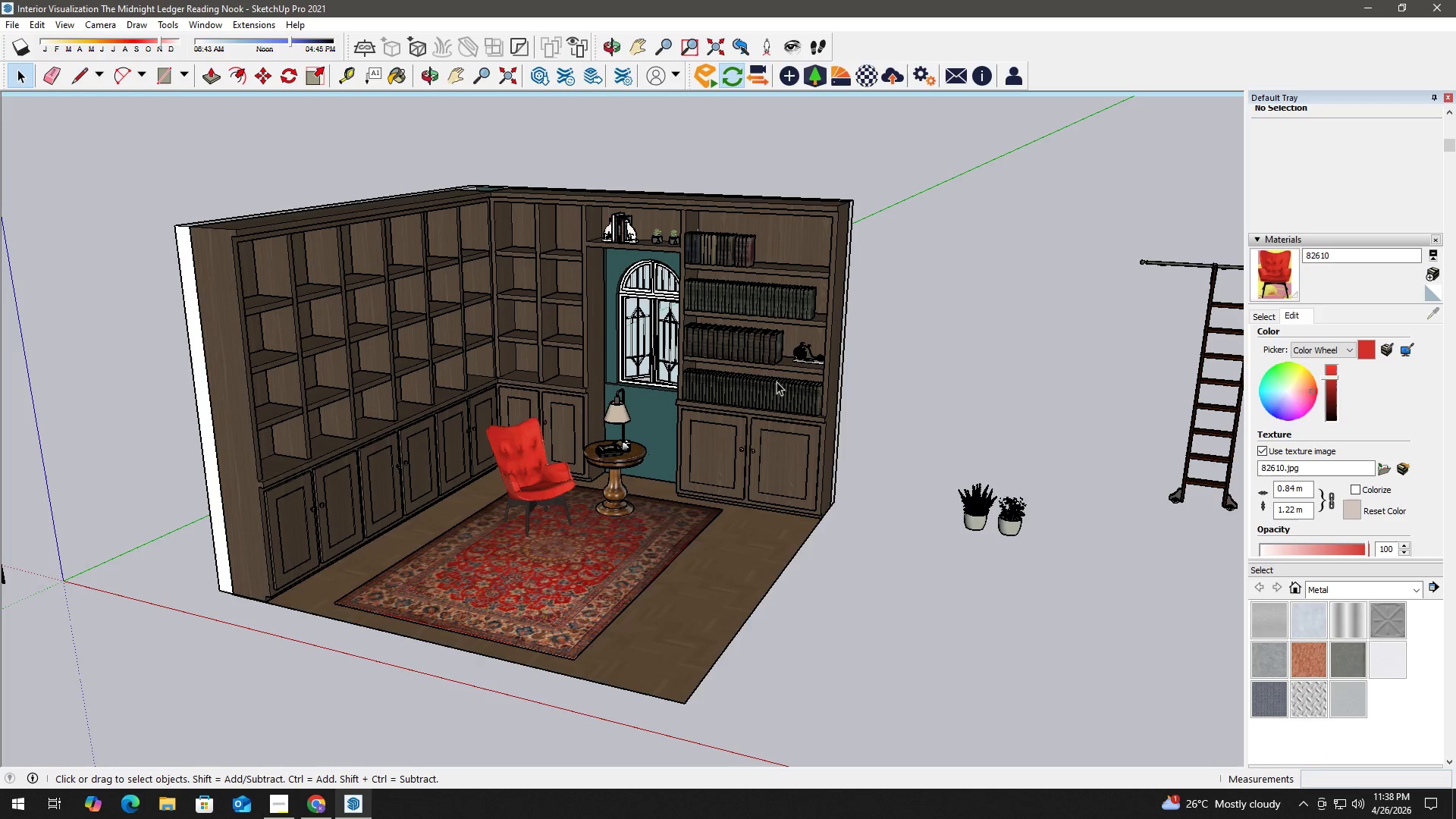 
scroll: coordinate [753, 200], scroll_direction: up, amount: 5.0
 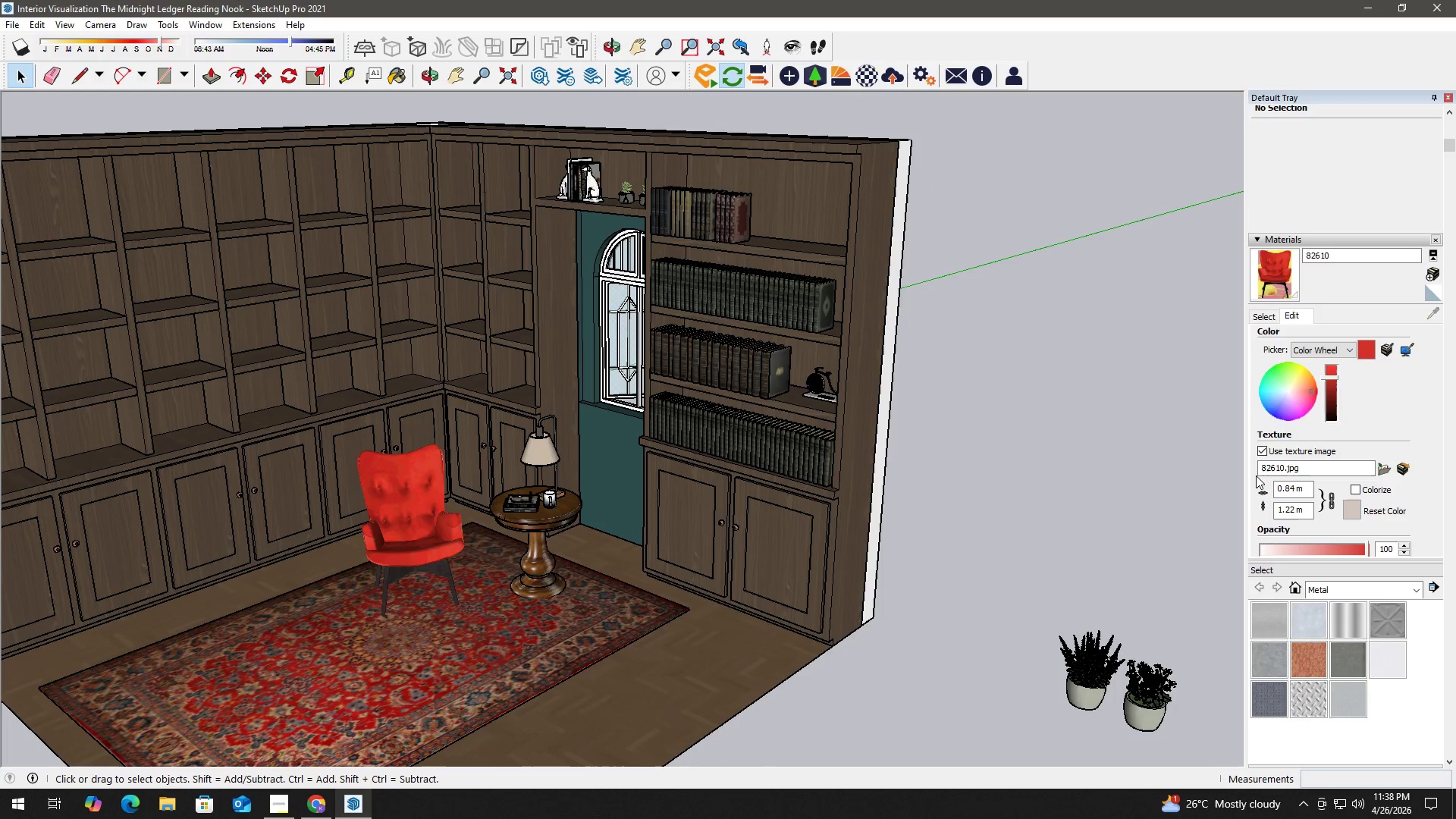 
scroll: coordinate [1435, 489], scroll_direction: down, amount: 4.0
 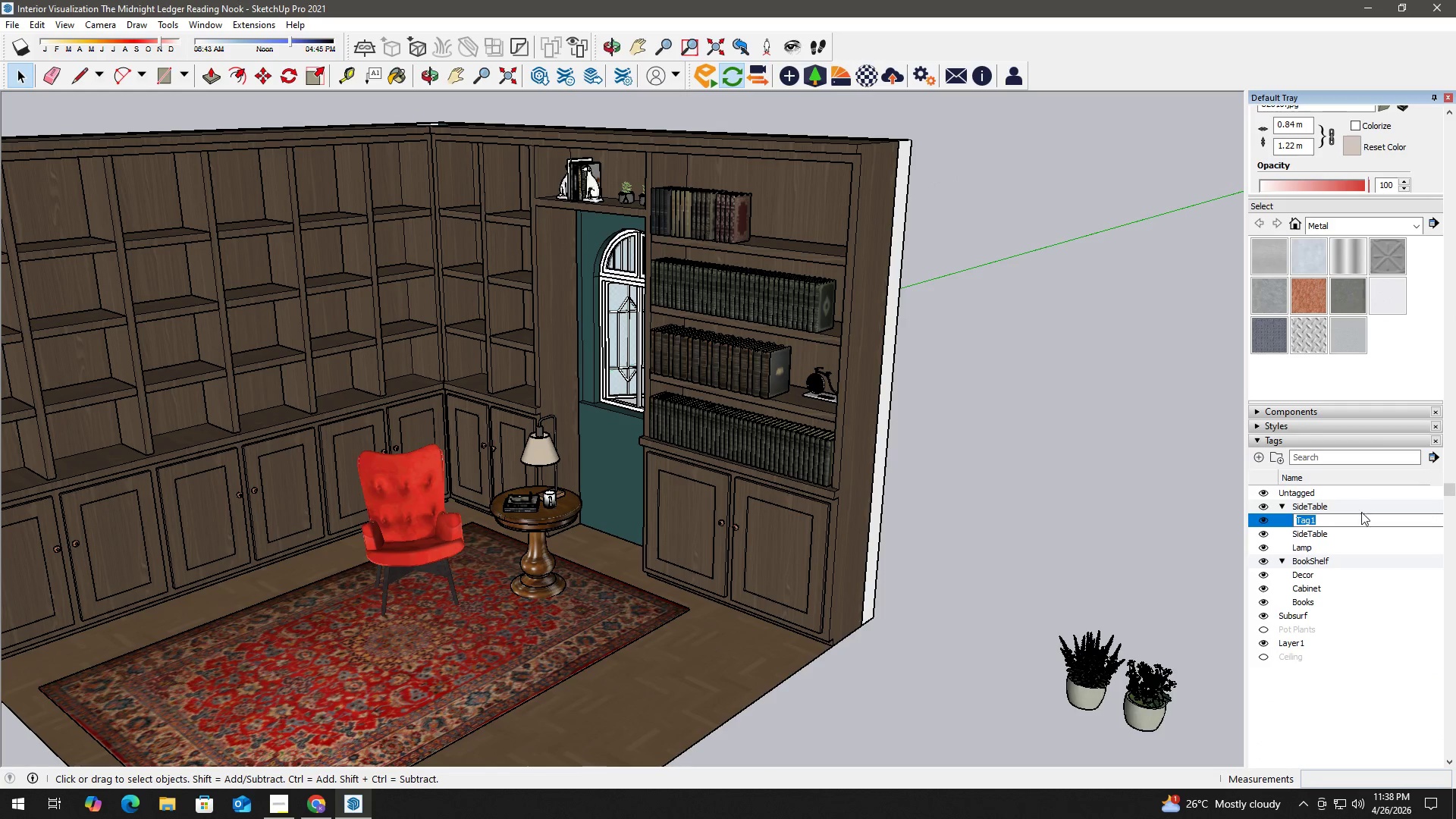 
left_click([1343, 512])
 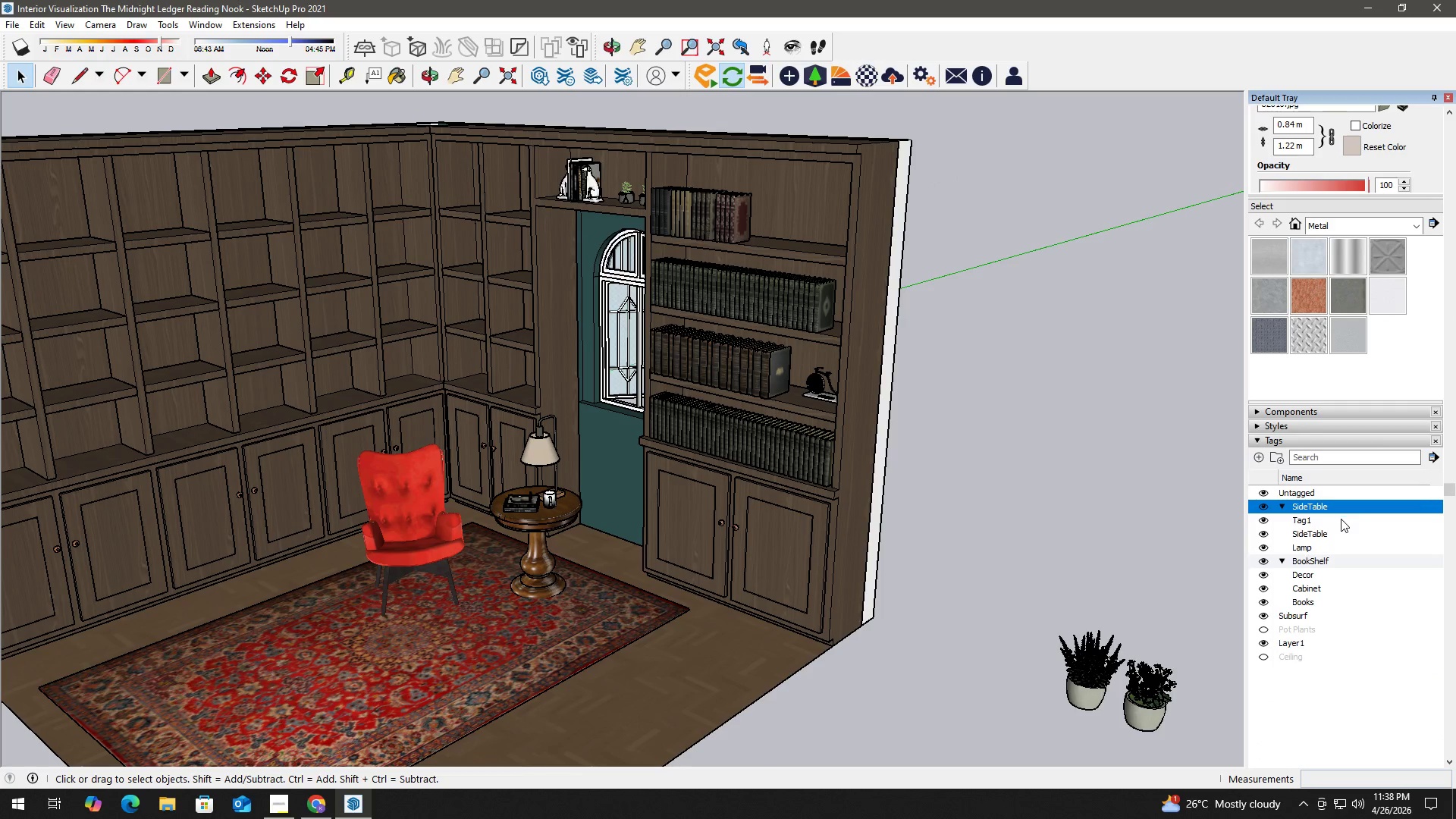 
left_click([1342, 519])
 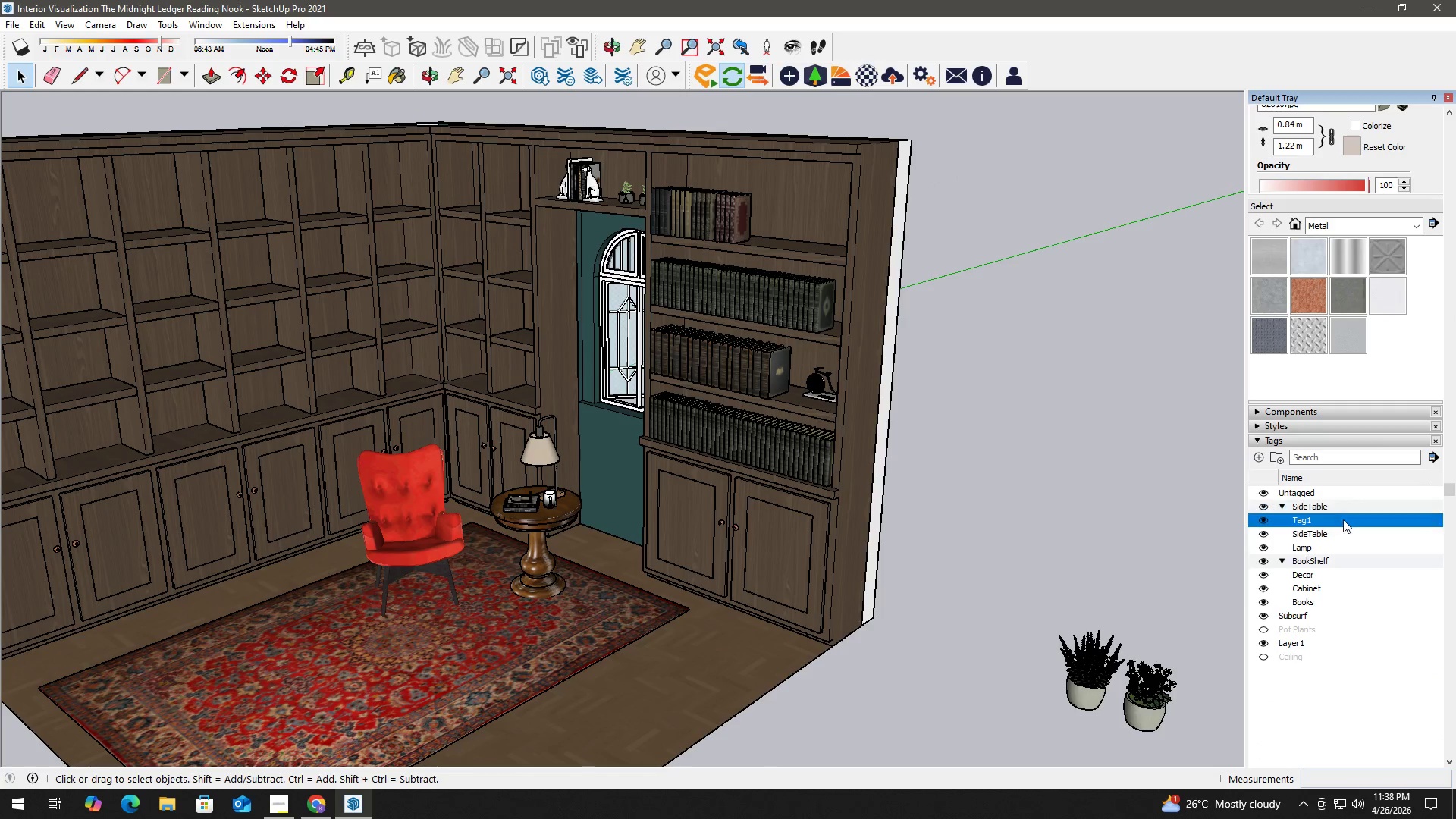 
right_click([1345, 519])
 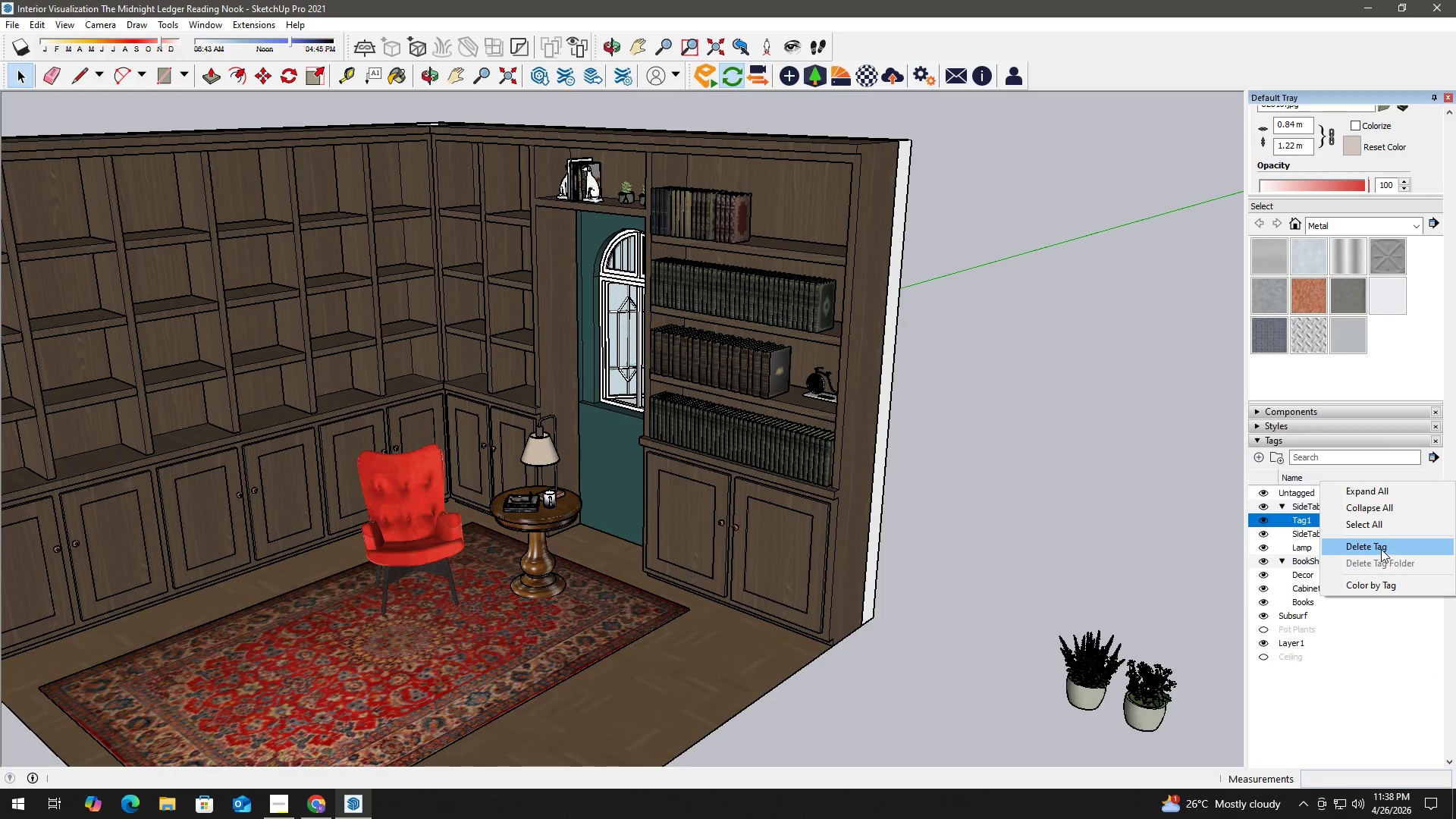 
left_click([1381, 544])
 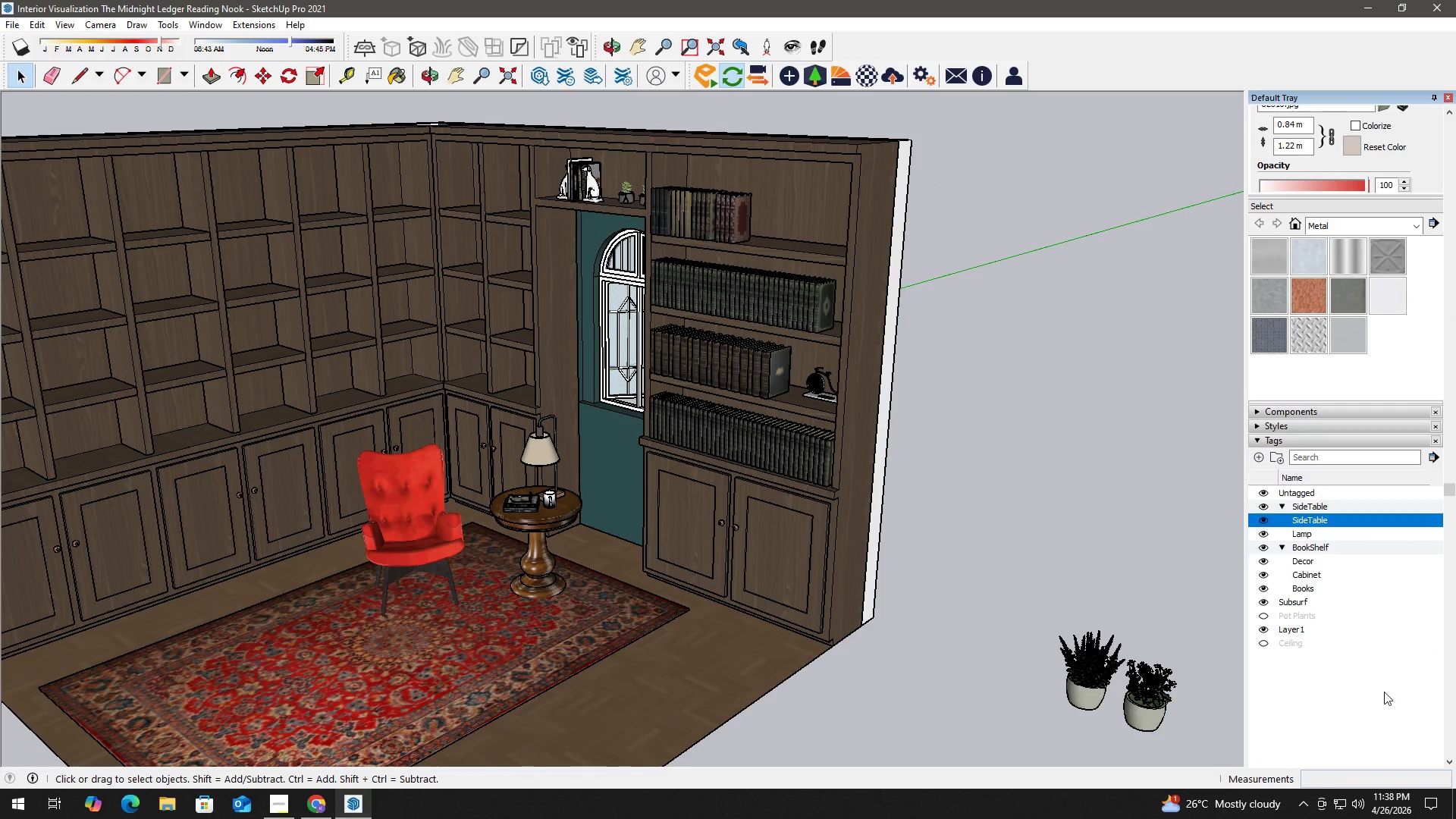 
left_click([1384, 699])
 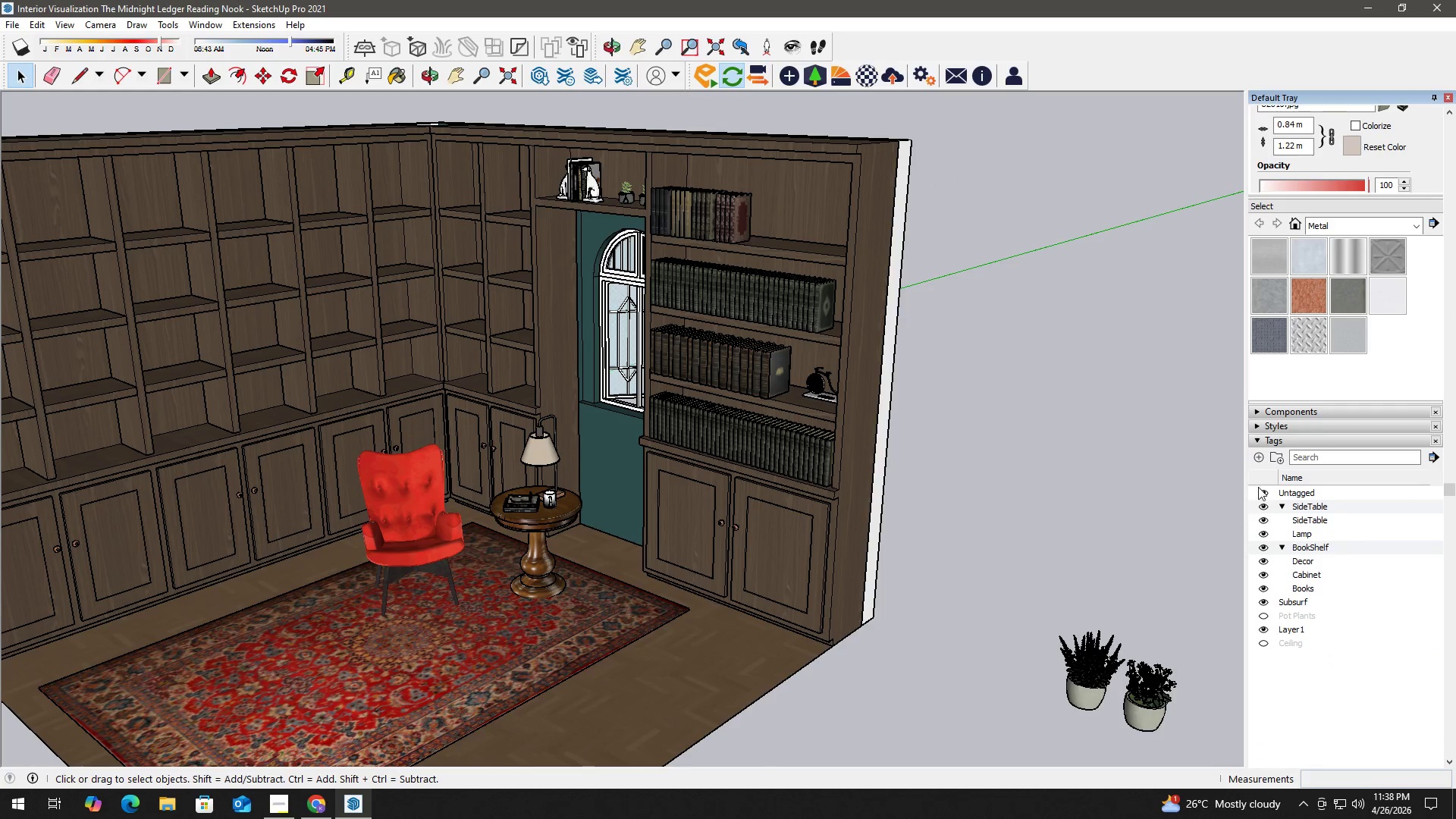 
left_click([1256, 459])
 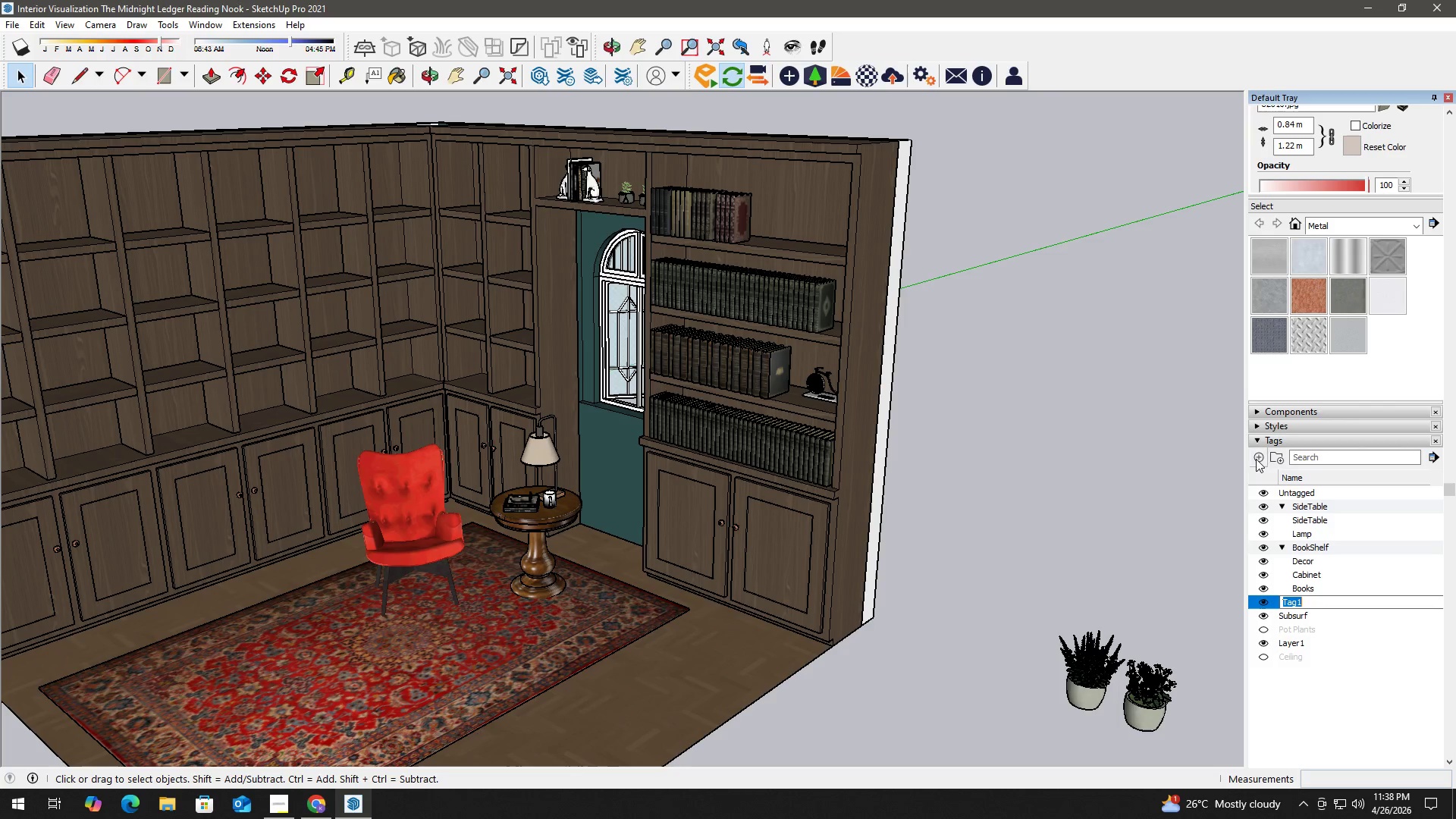 
type(Velvet Chair)
 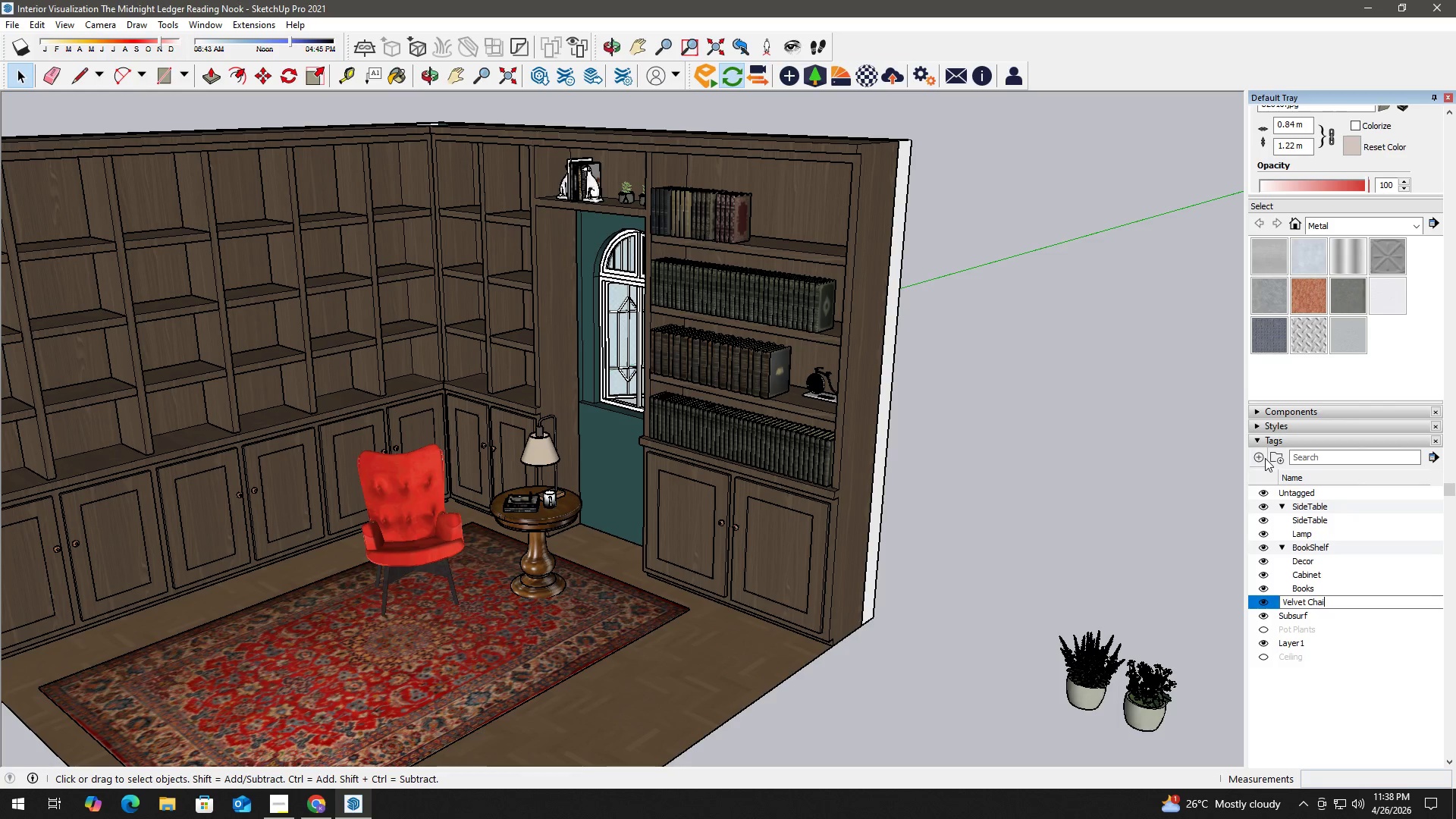 
key(Enter)
 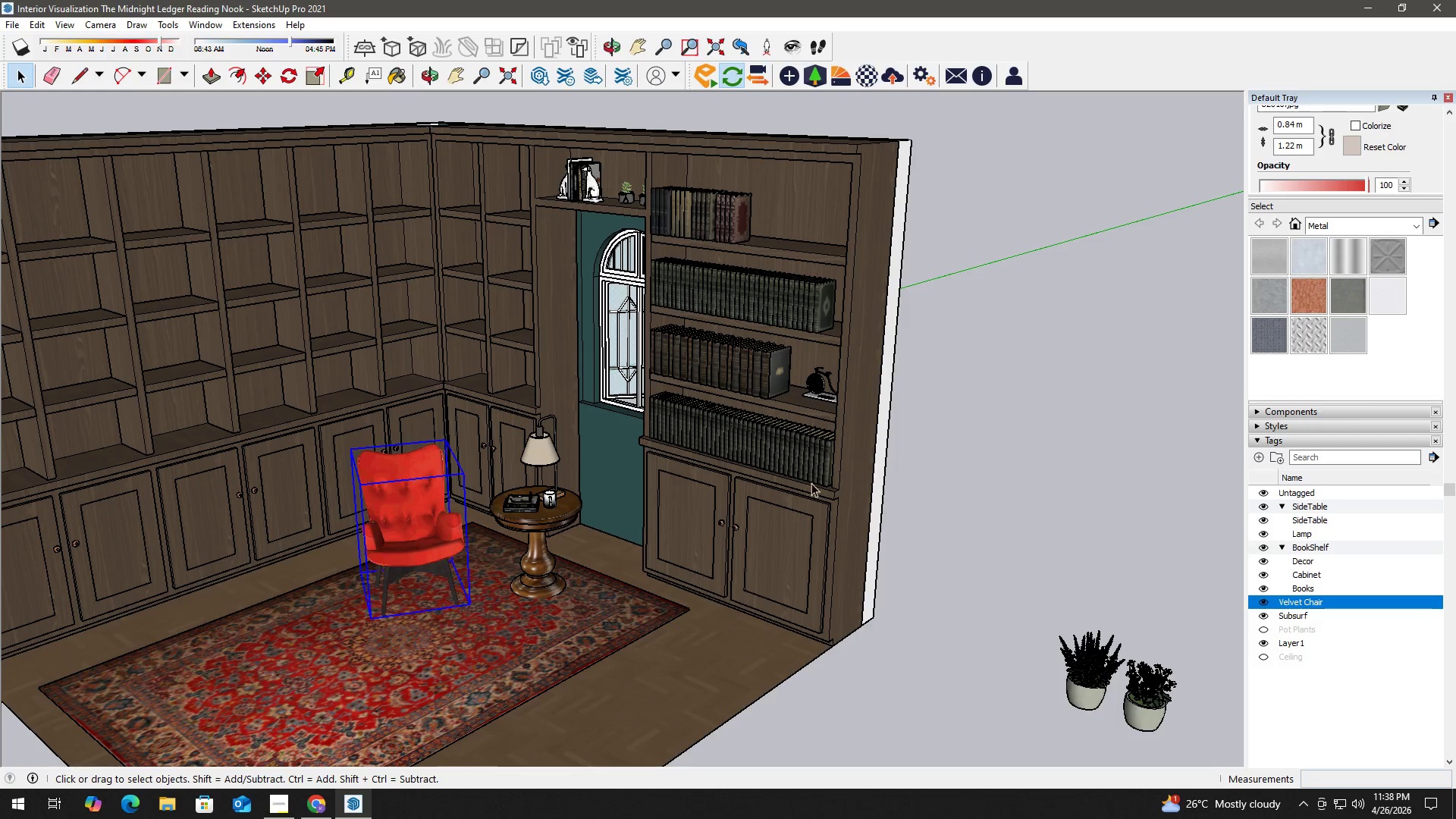 
scroll: coordinate [1439, 197], scroll_direction: up, amount: 6.0
 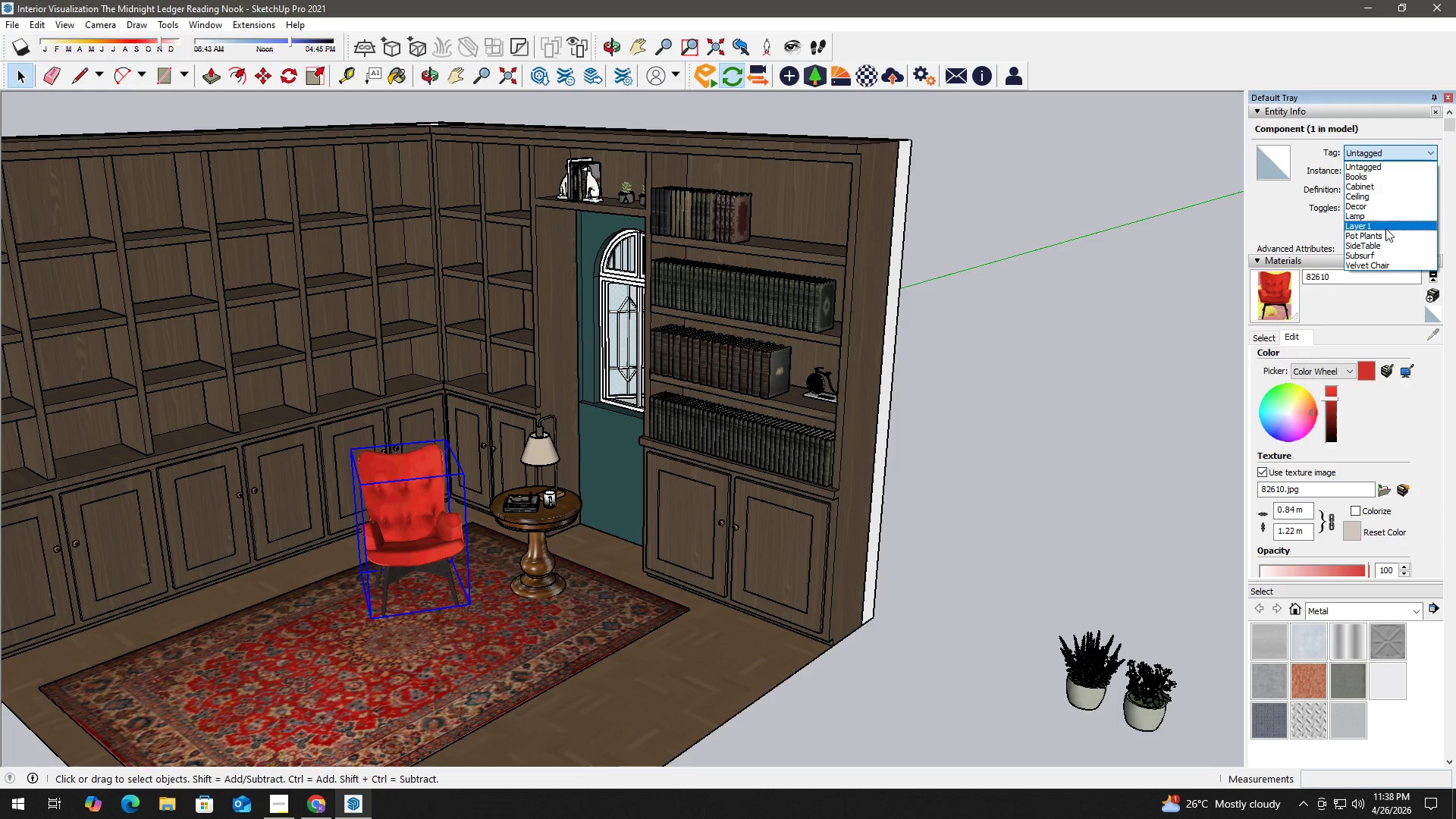 
left_click([1379, 261])
 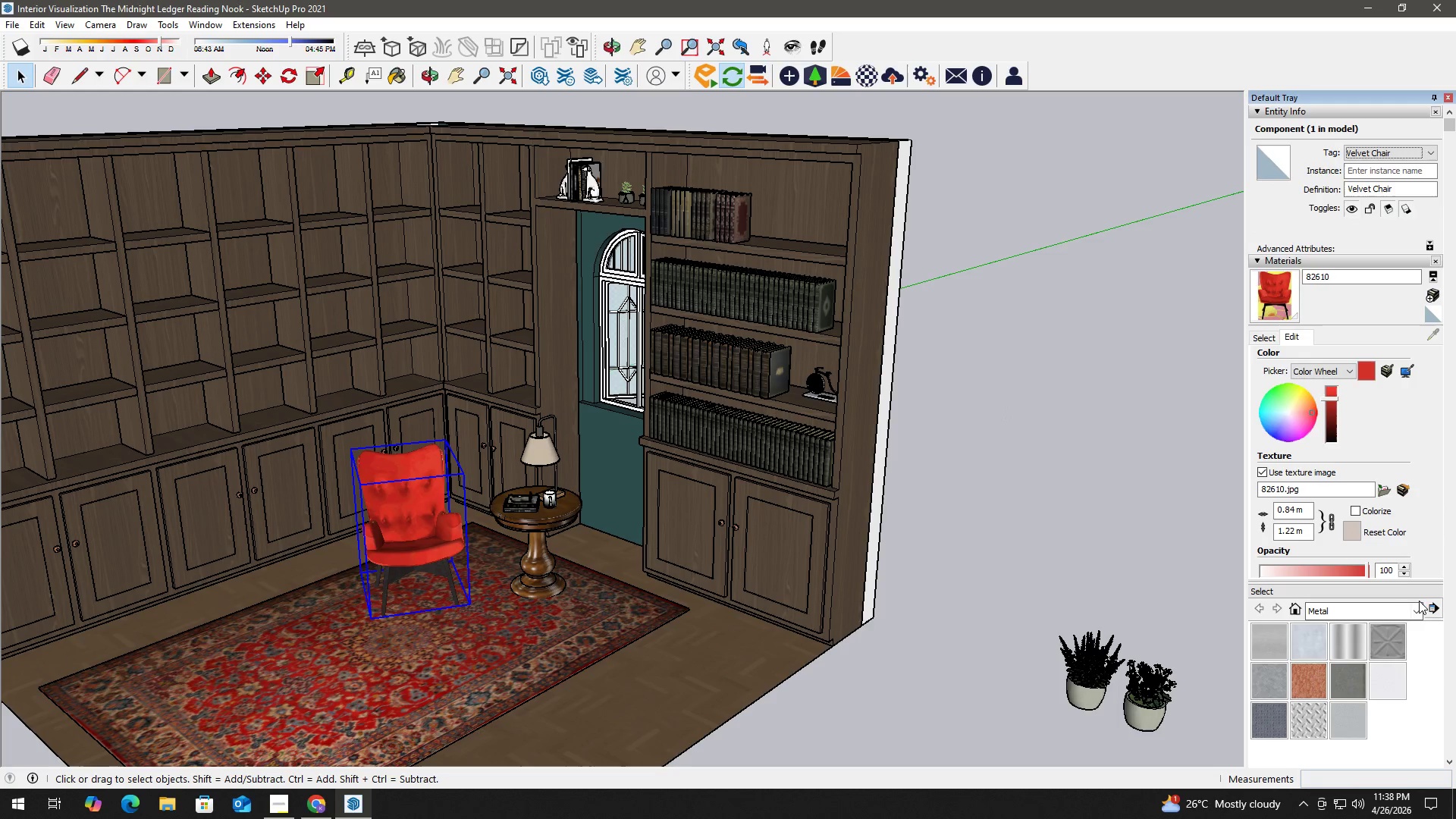 
left_click([1116, 518])
 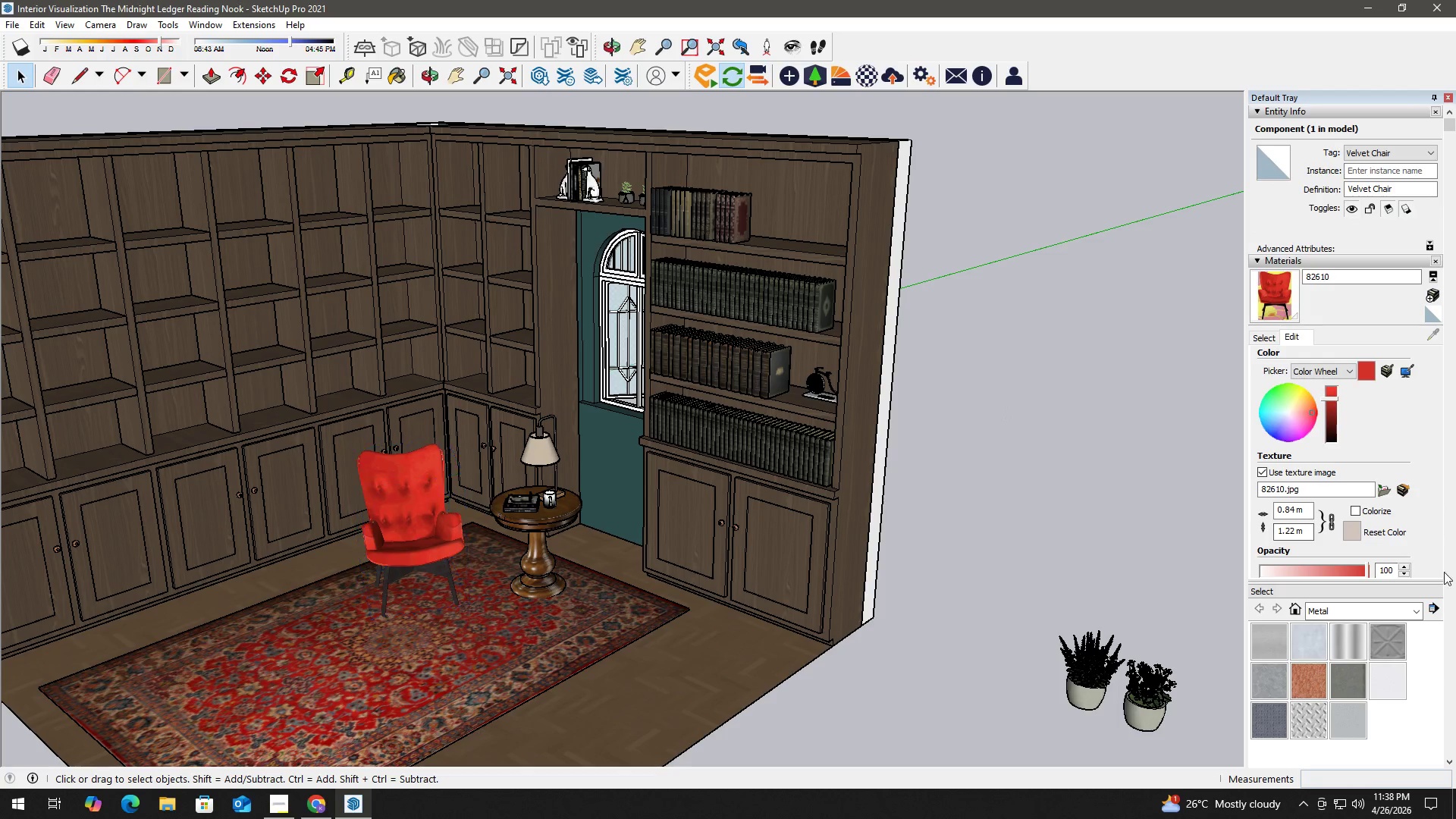 
scroll: coordinate [1419, 600], scroll_direction: down, amount: 6.0
 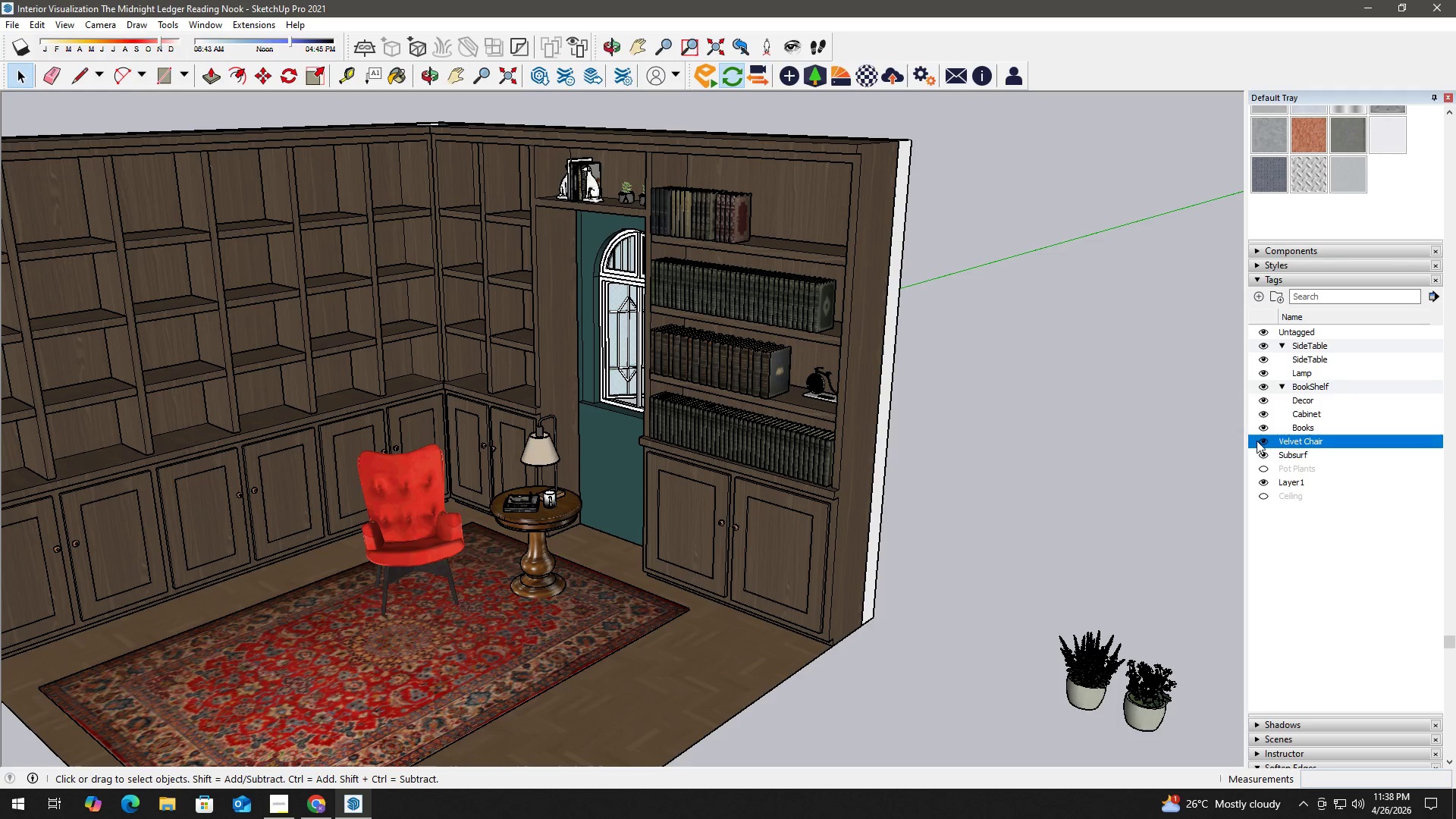 
left_click([1260, 443])
 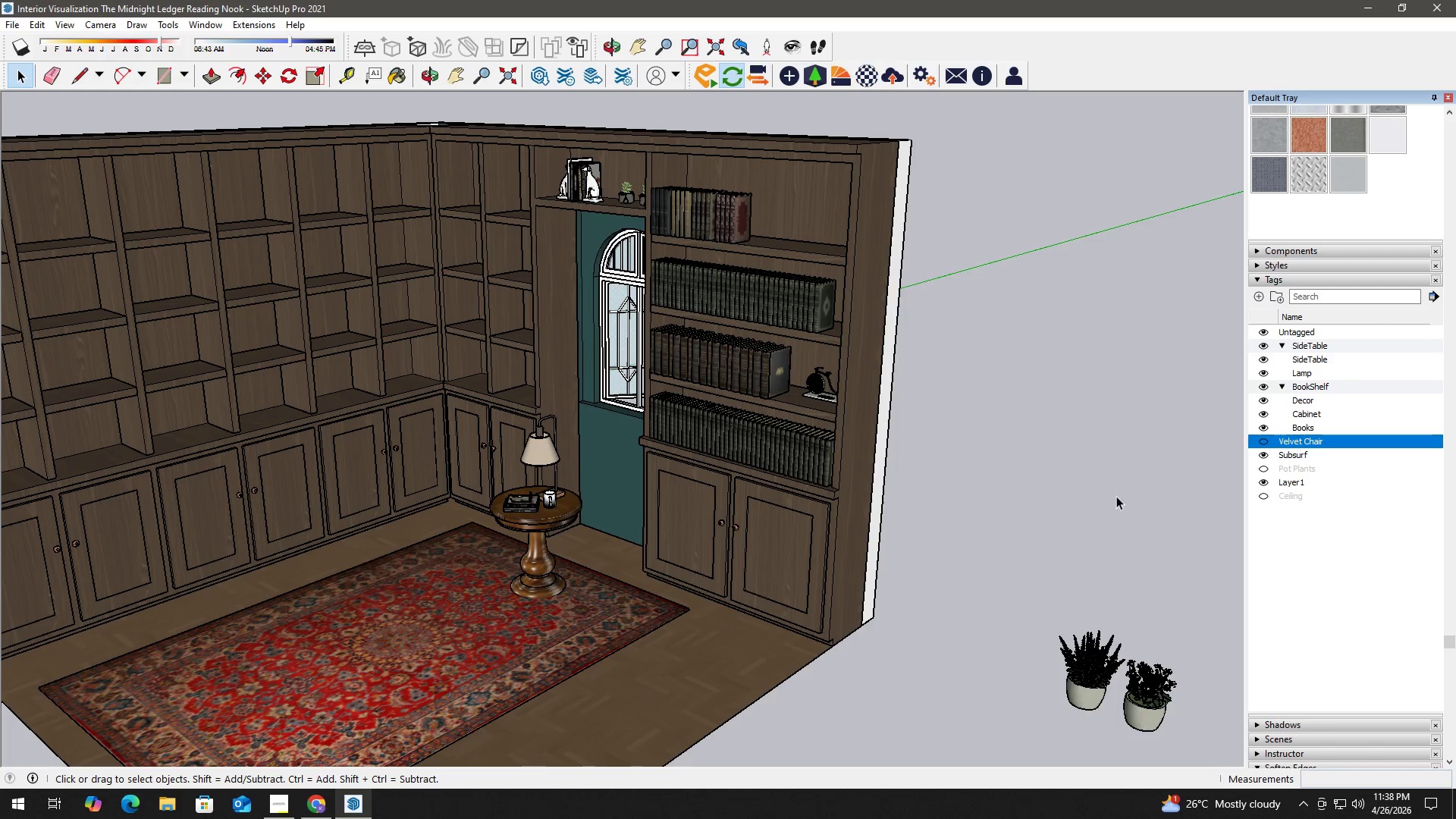 
key(H)
 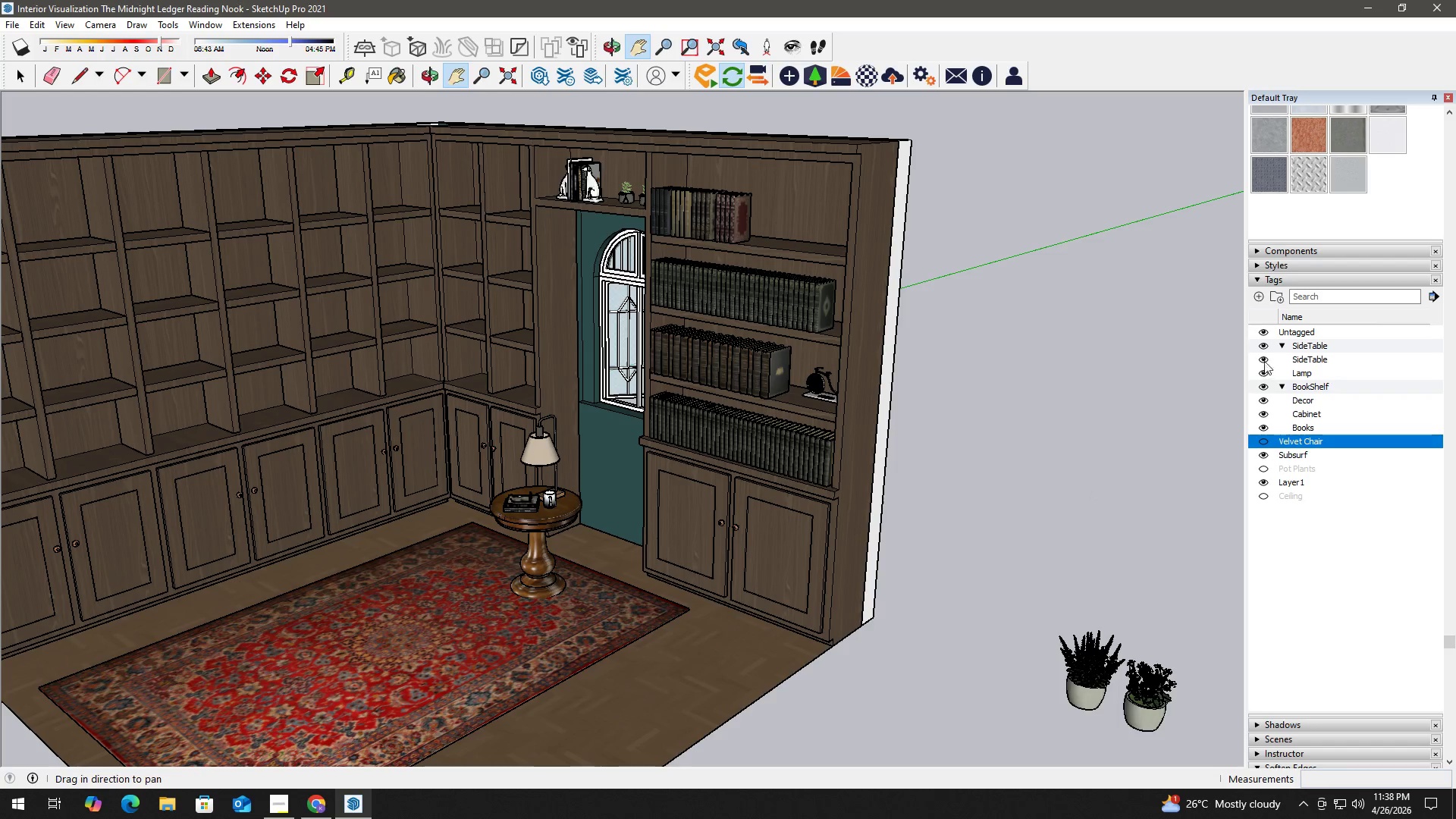 
left_click([1263, 347])
 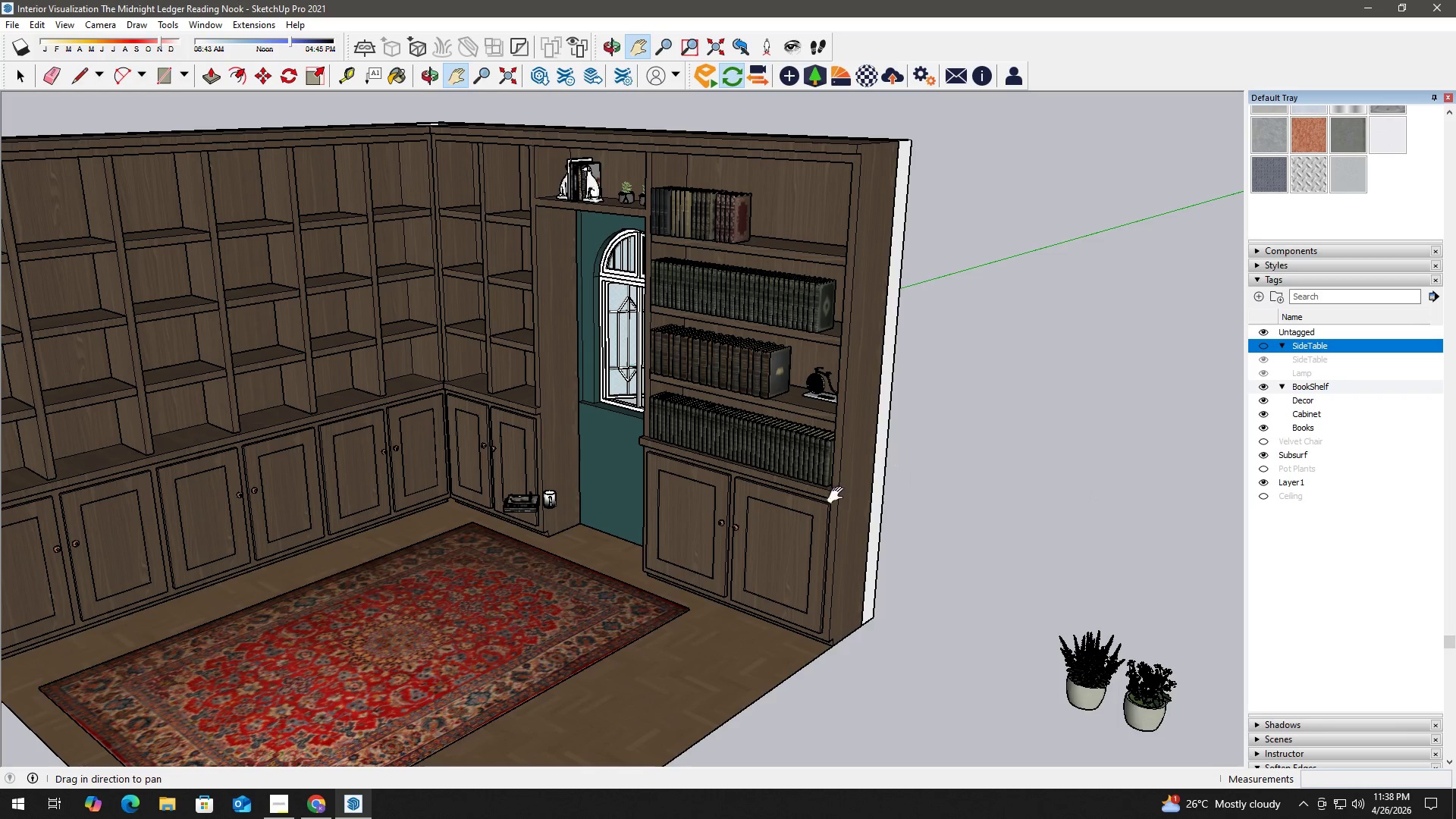 
key(H)
 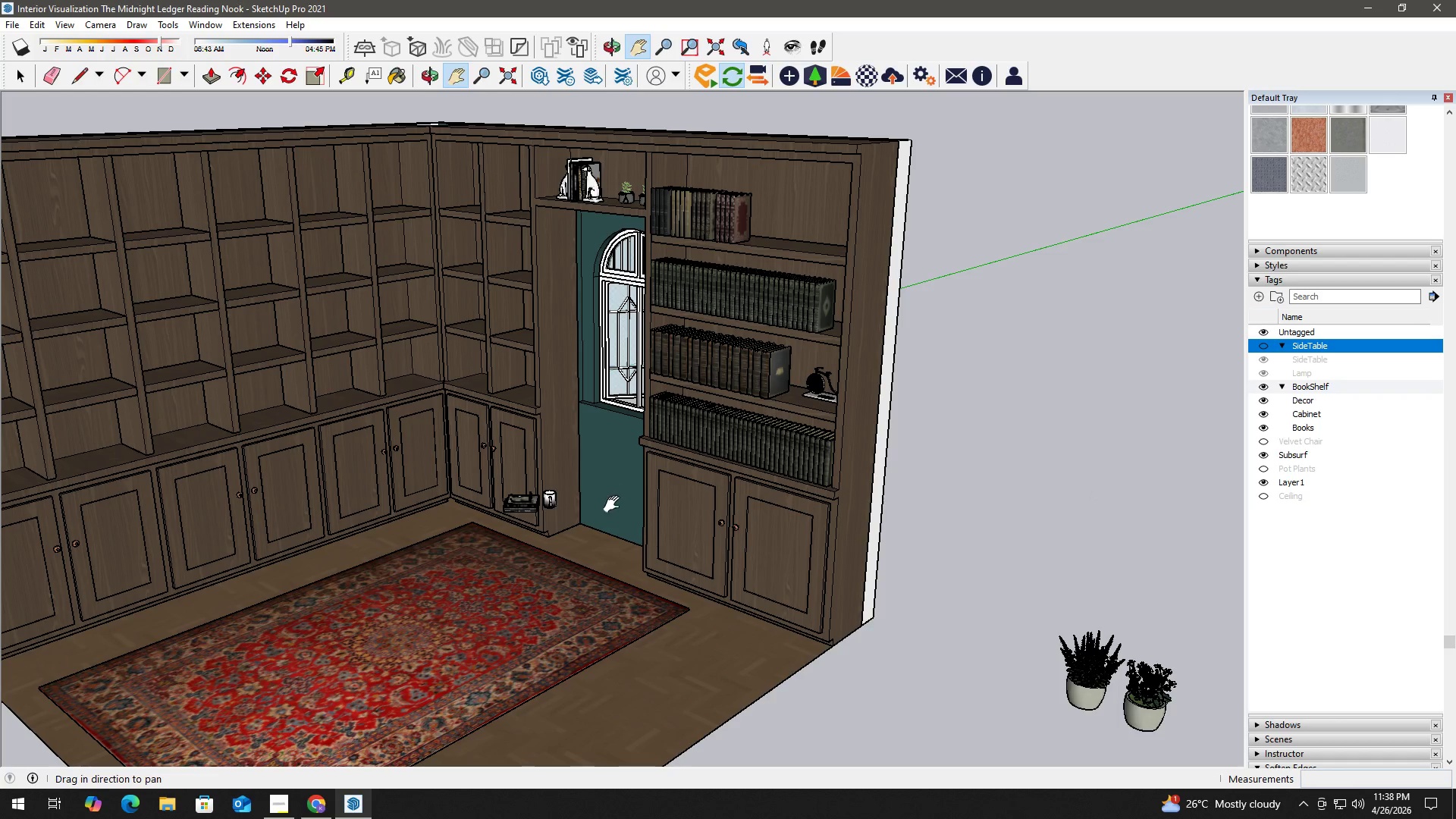 
left_click_drag(start_coordinate=[614, 504], to_coordinate=[745, 507])
 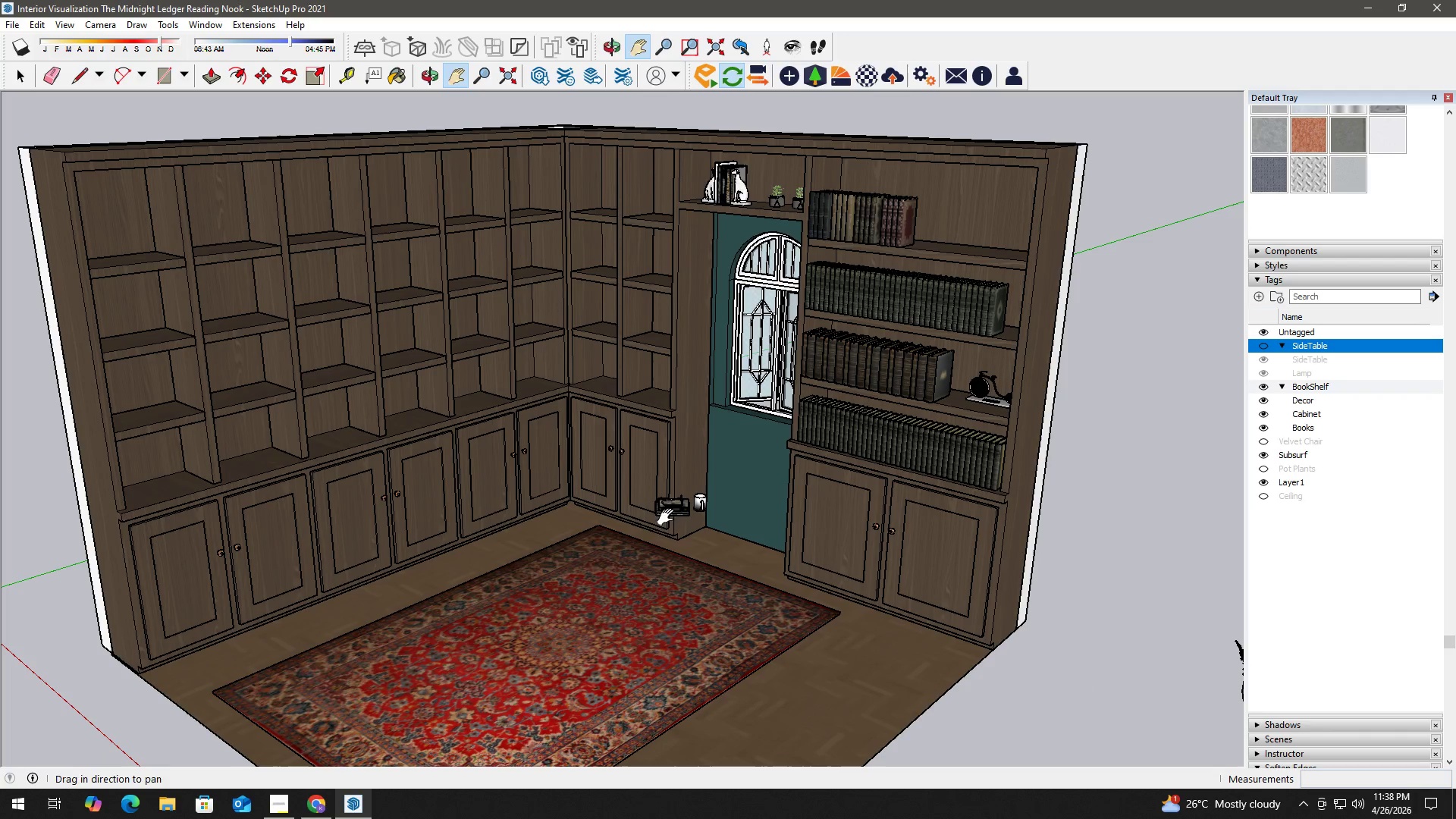 
key(Space)
 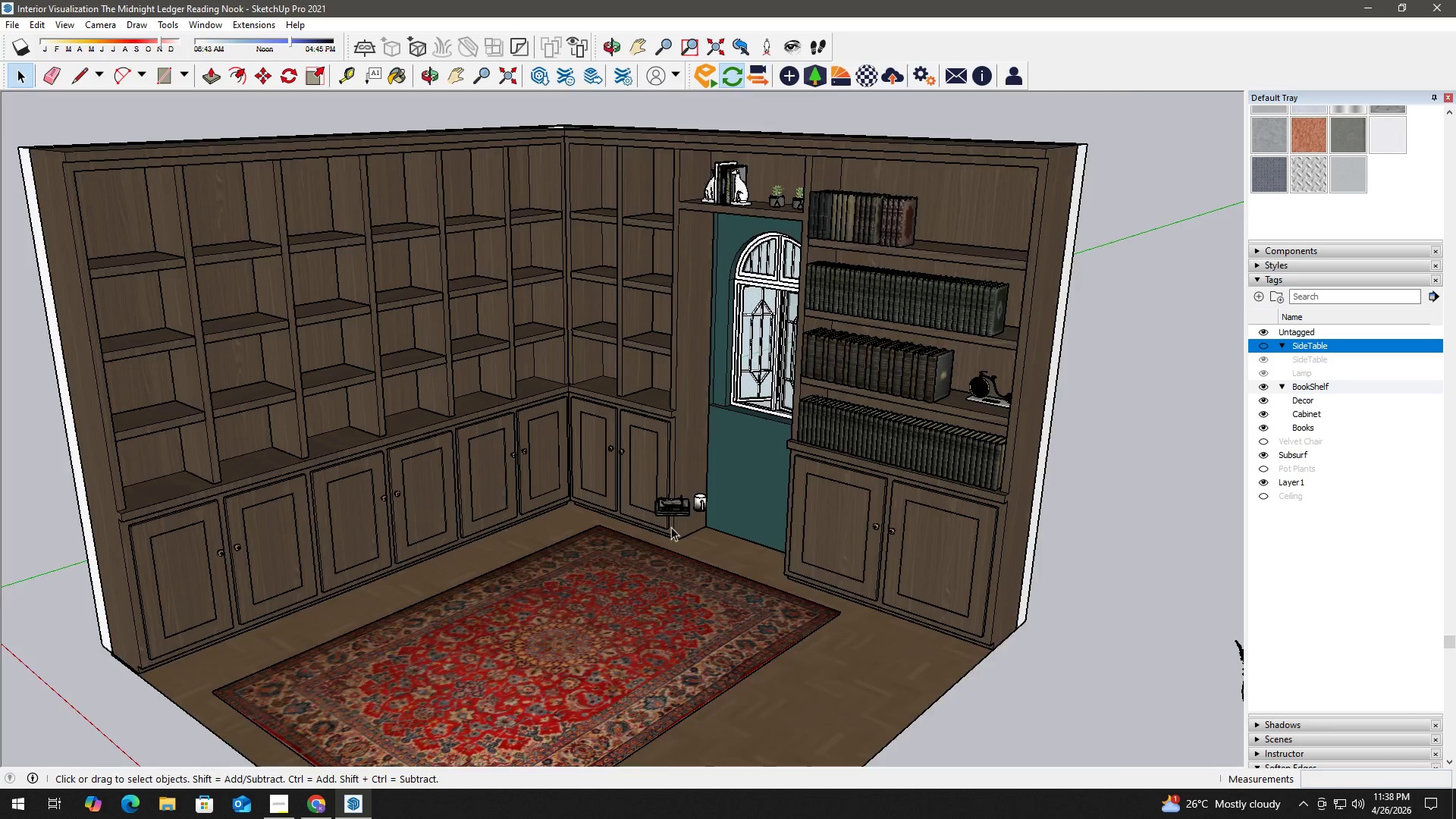 
left_click([678, 506])
 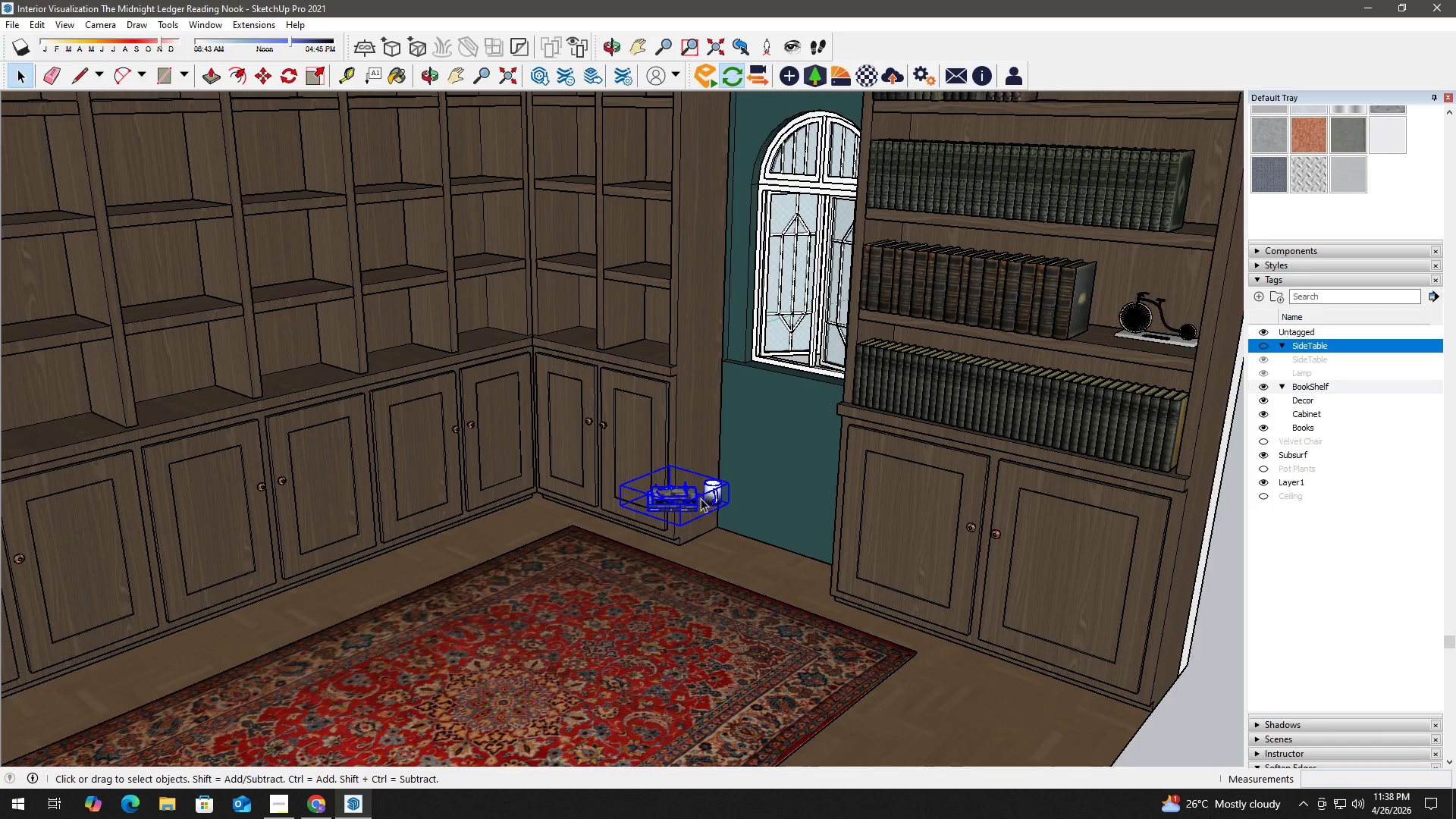 
scroll: coordinate [675, 520], scroll_direction: up, amount: 3.0
 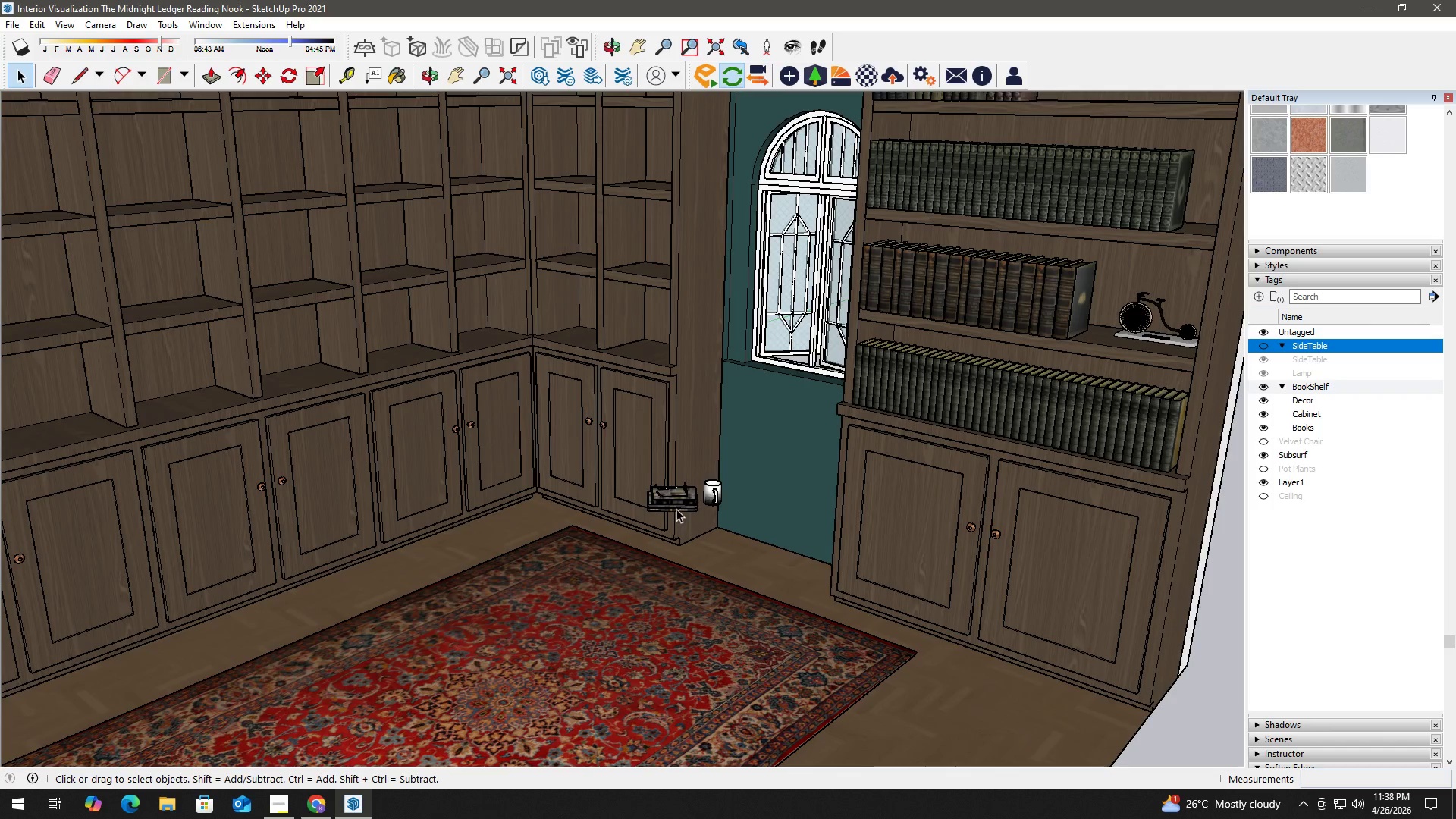 
double_click([708, 494])
 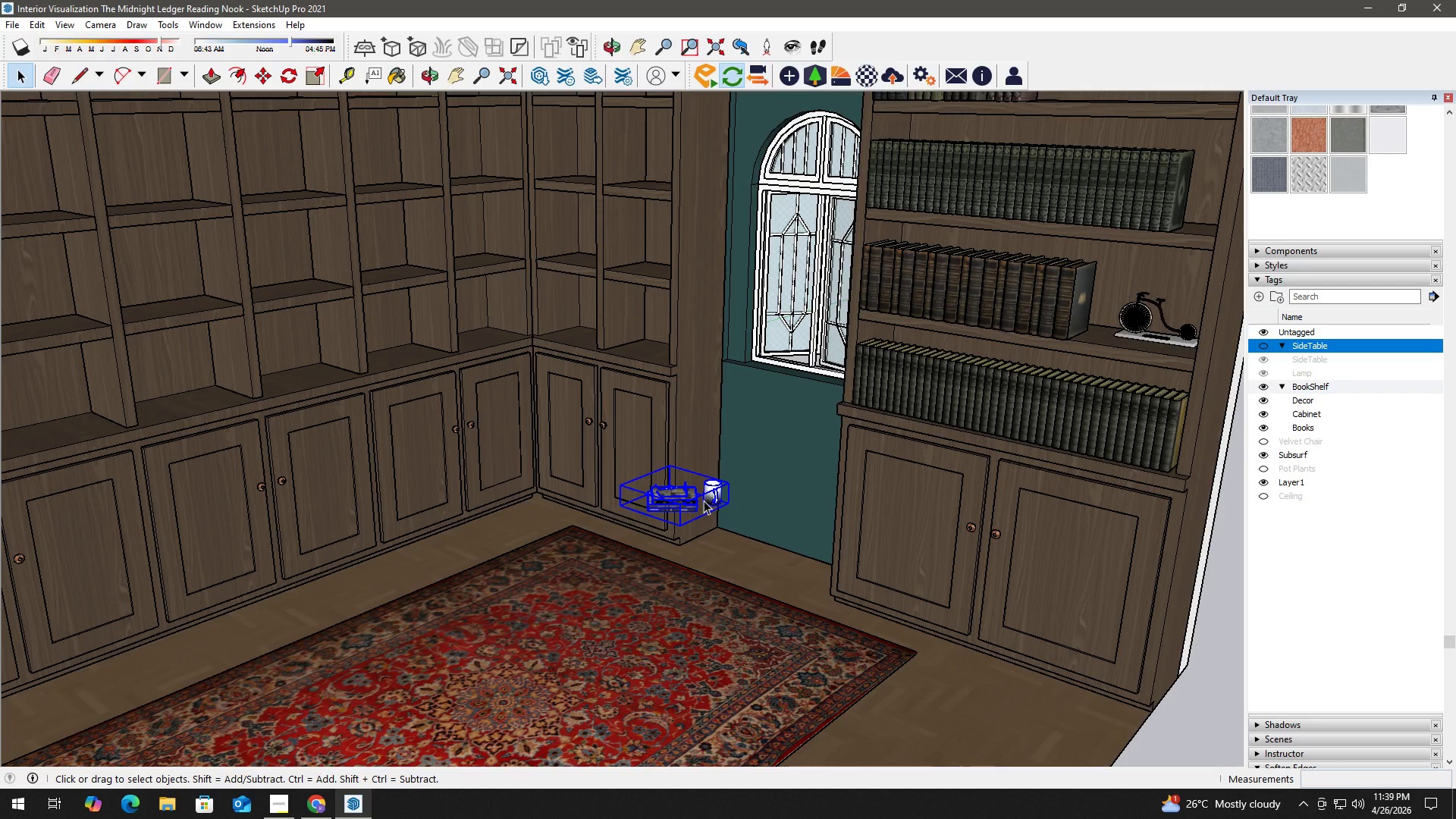 
wait(21.55)
 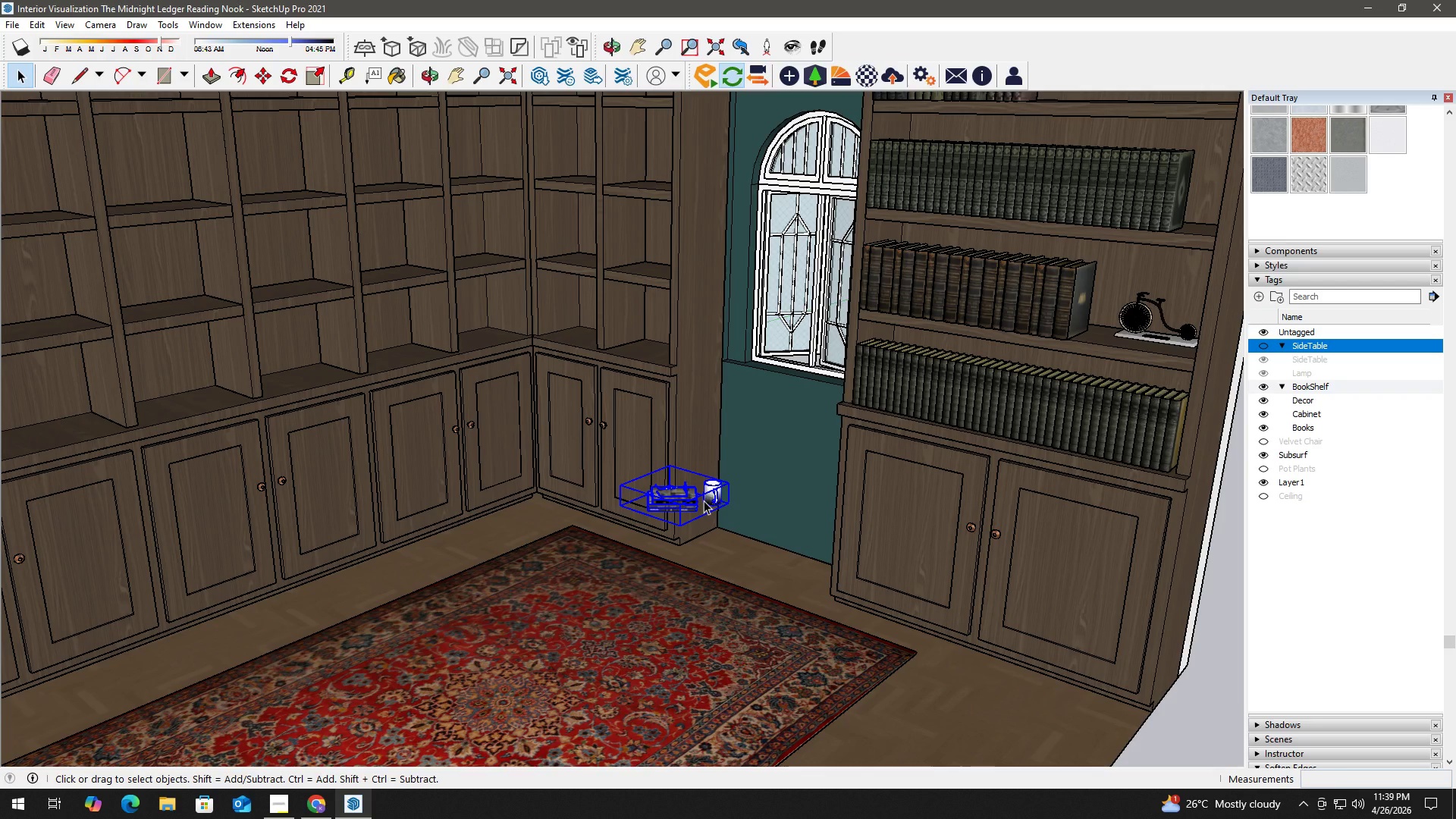 
key(Space)